 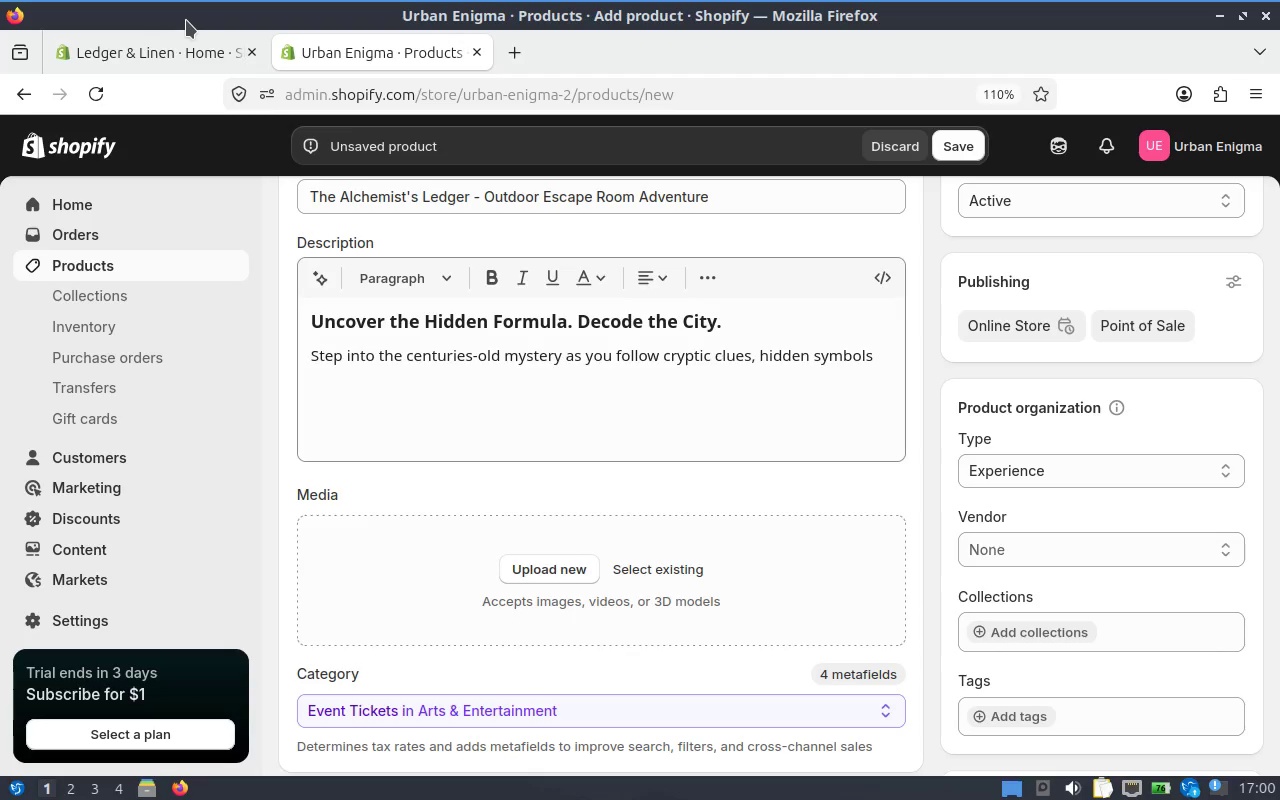 
left_click([870, 360])
 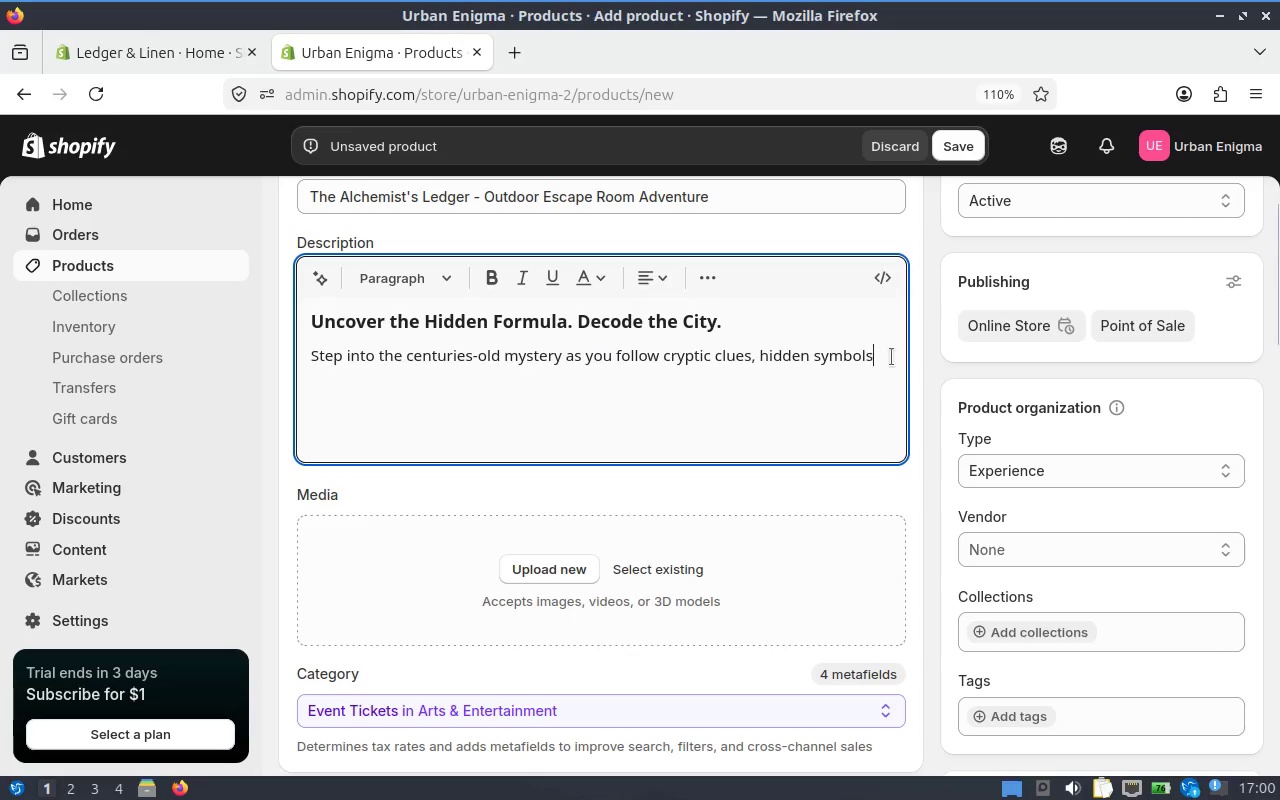 
left_click([895, 357])
 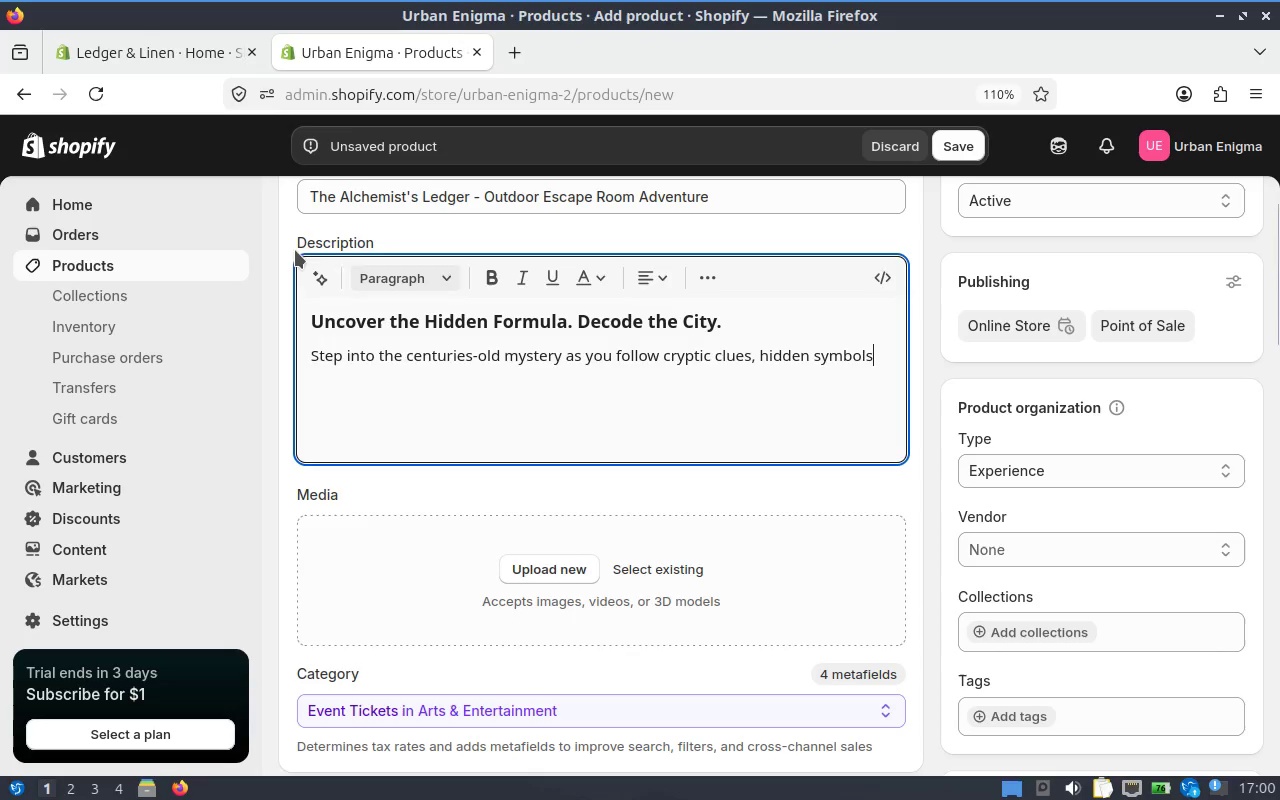 
key(Space)
 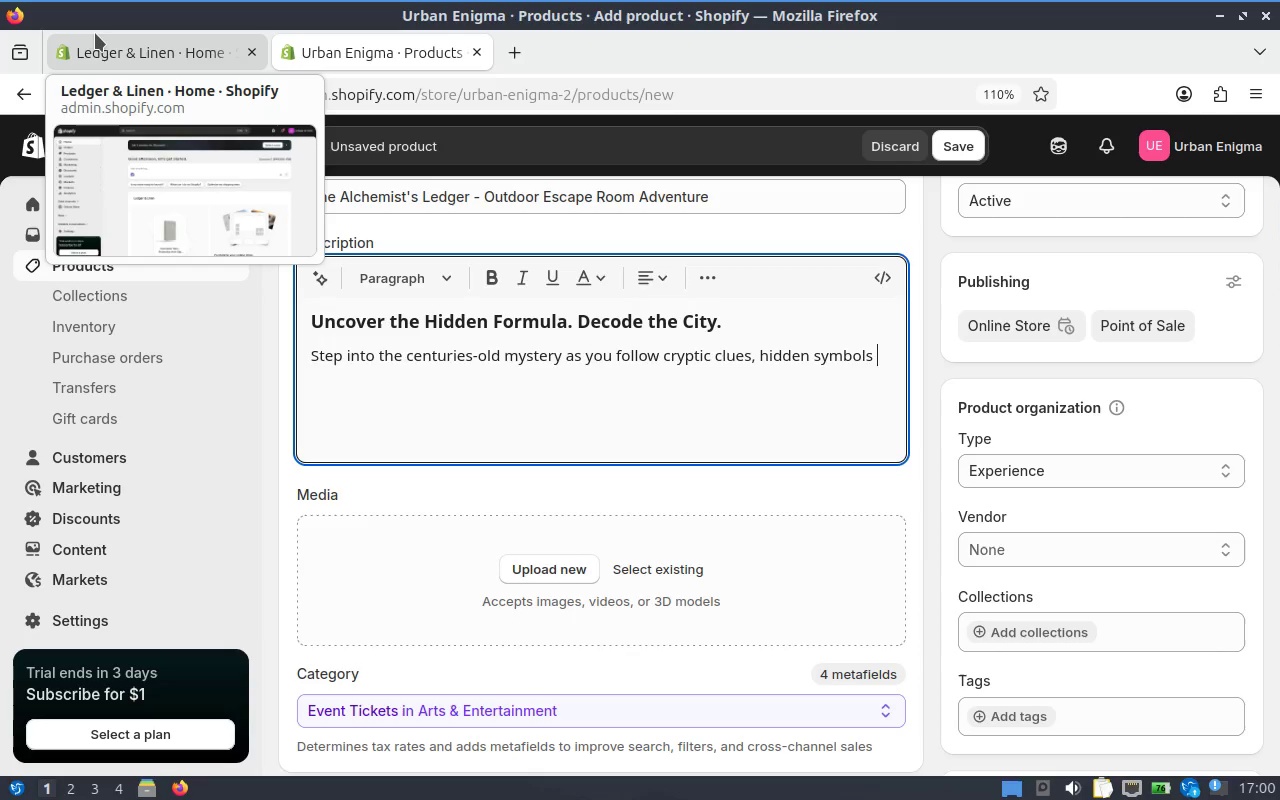 
wait(7.04)
 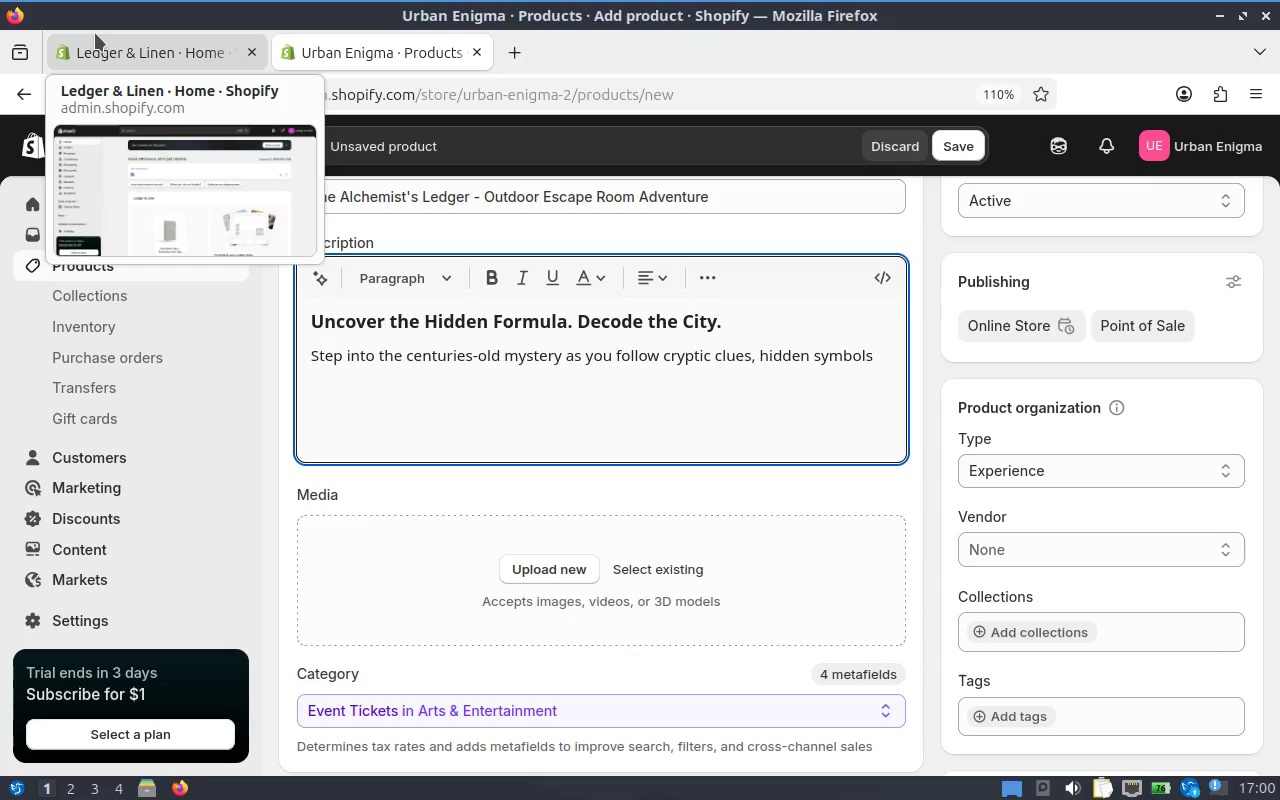 
key(Backspace)
type(, and forgot )
key(Backspace)
type(en stories)
 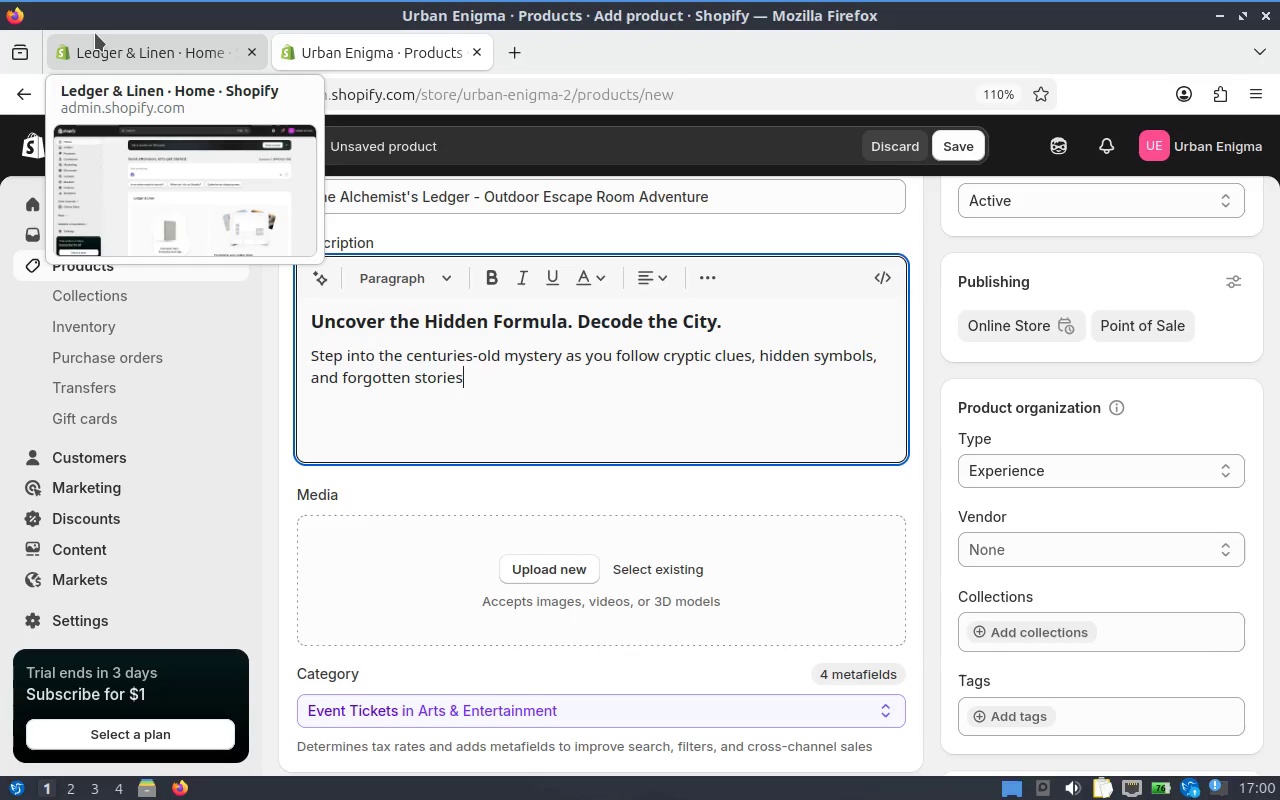 
wait(13.95)
 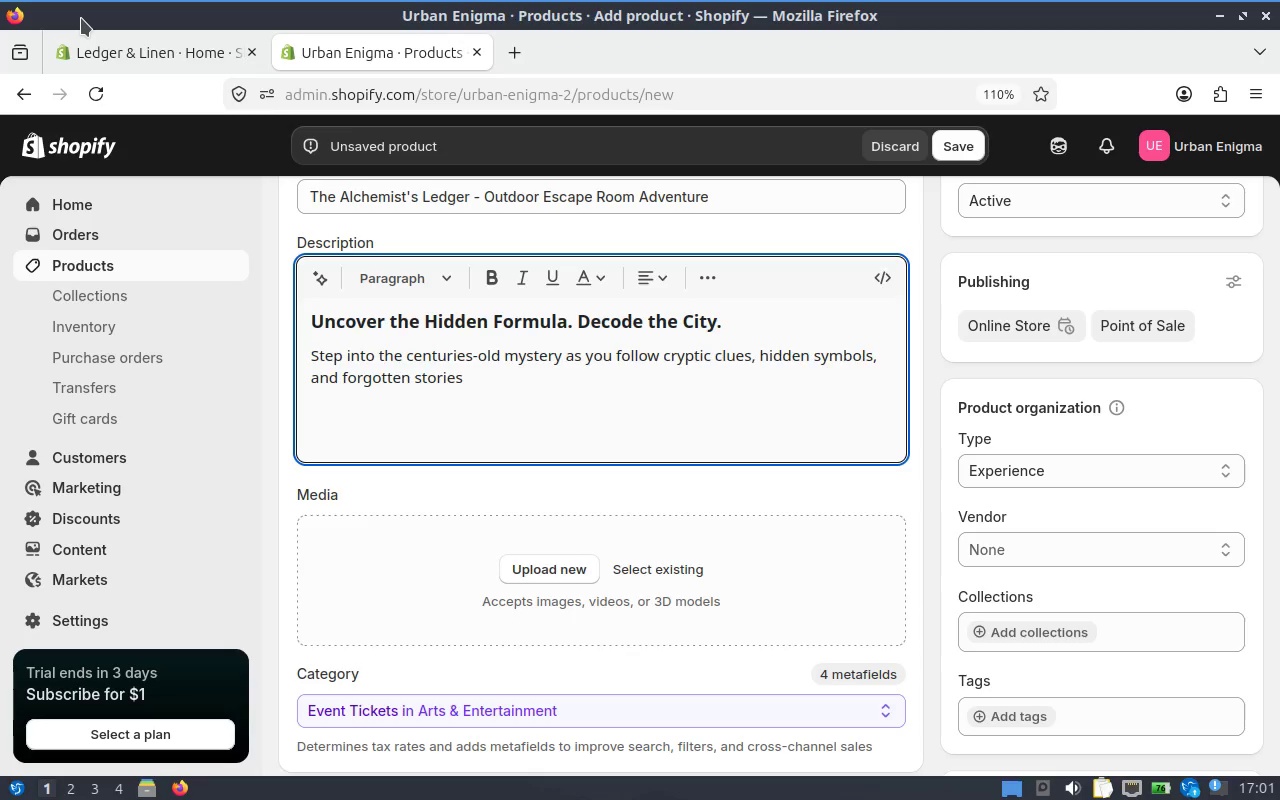 
type( across the city. )
 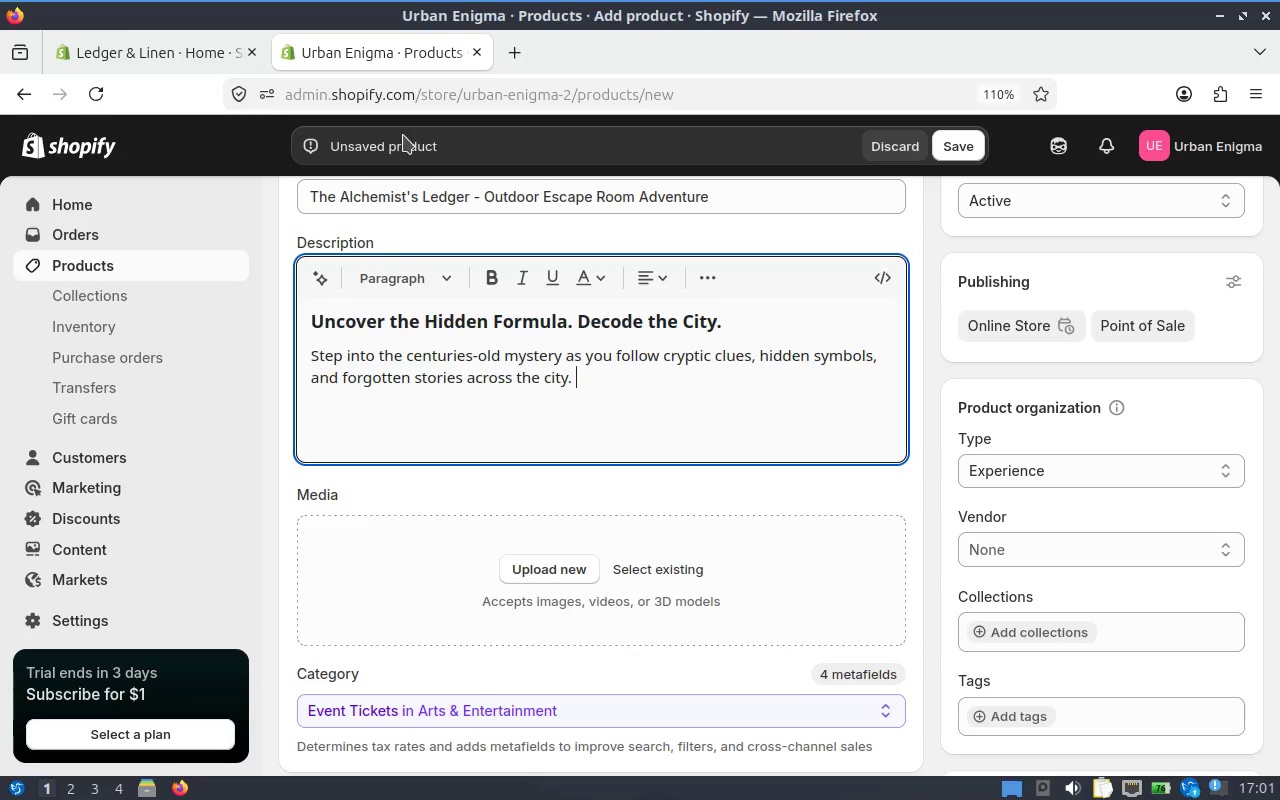 
wait(6.59)
 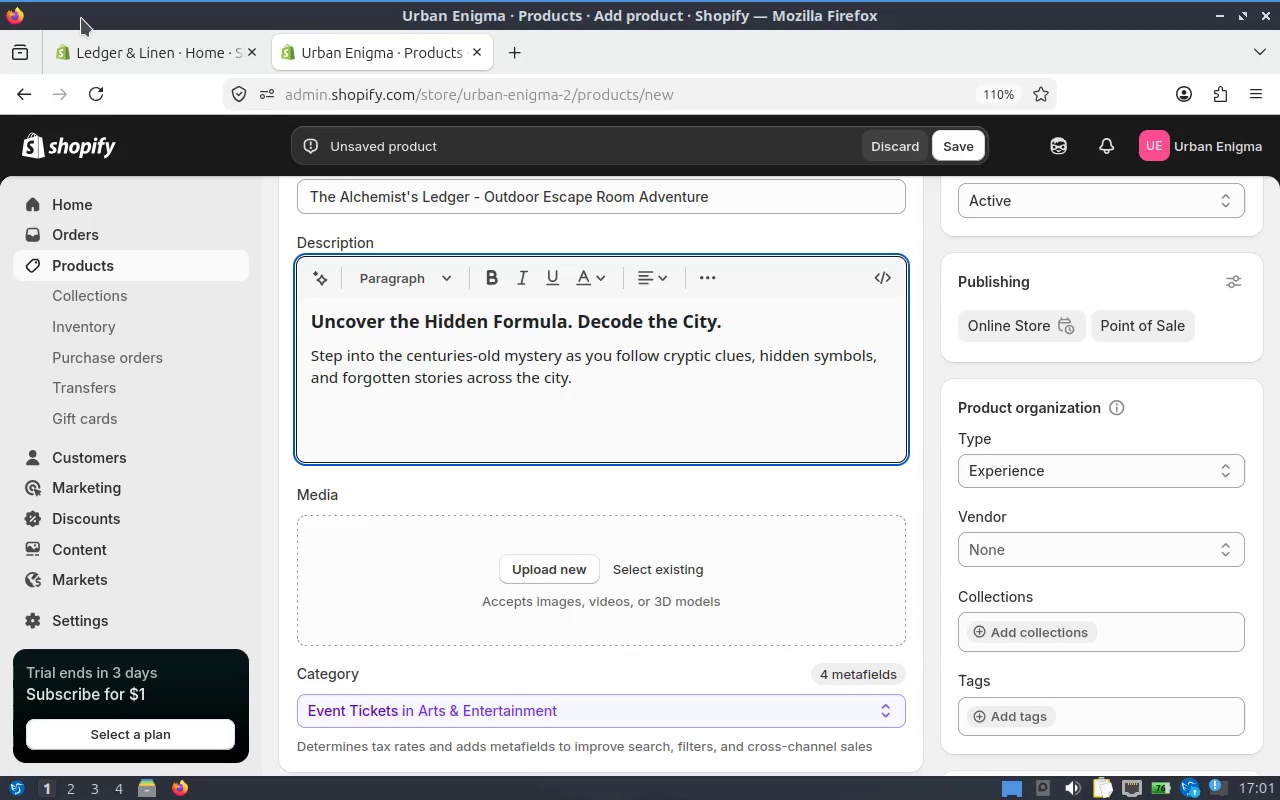 
left_click_drag(start_coordinate=[471, 198], to_coordinate=[305, 201])
 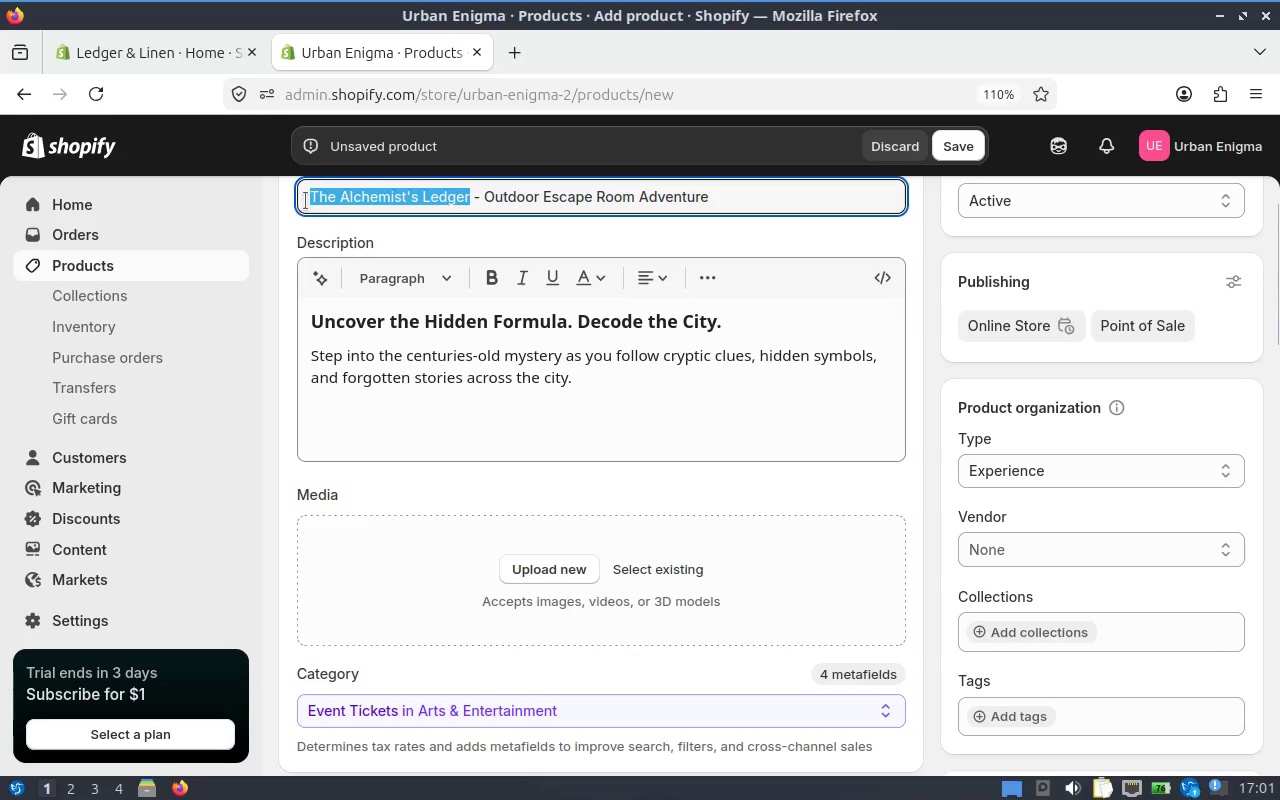 
key(Control+ControlLeft)
 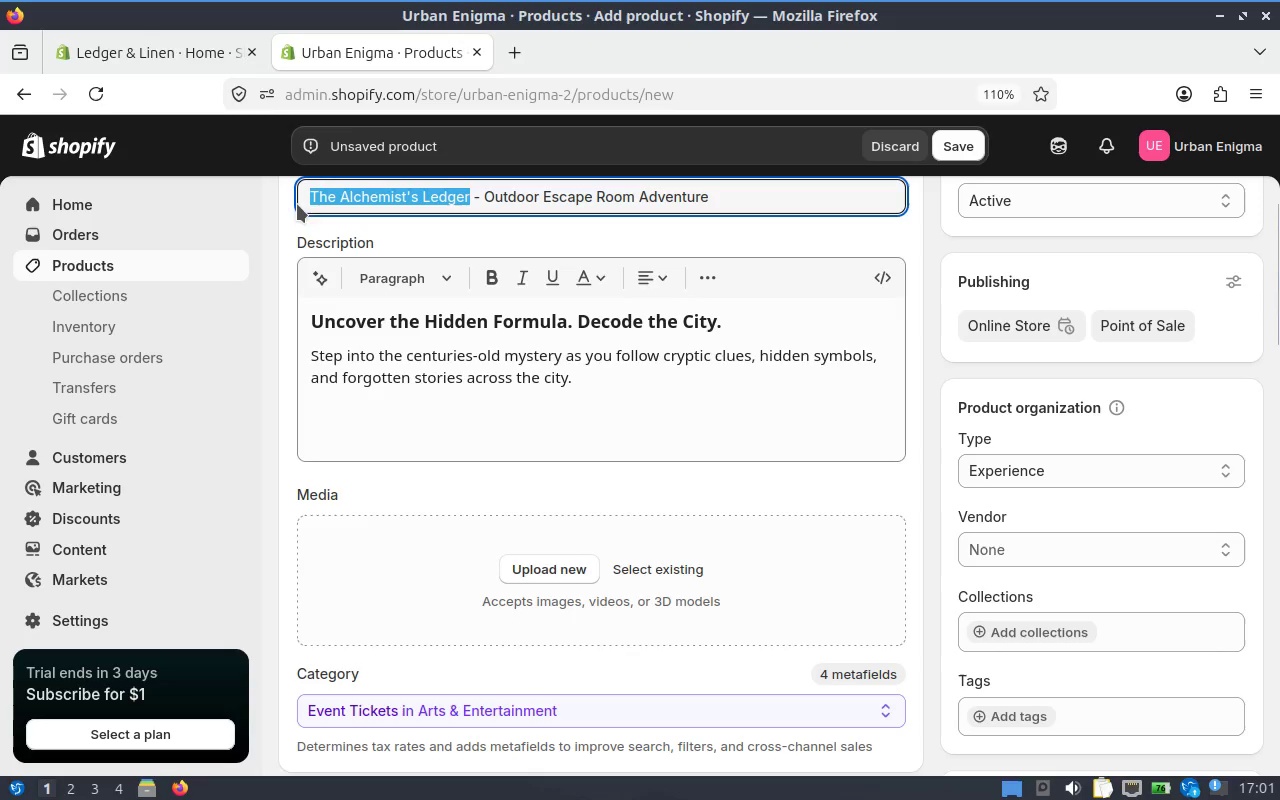 
key(Control+C)
 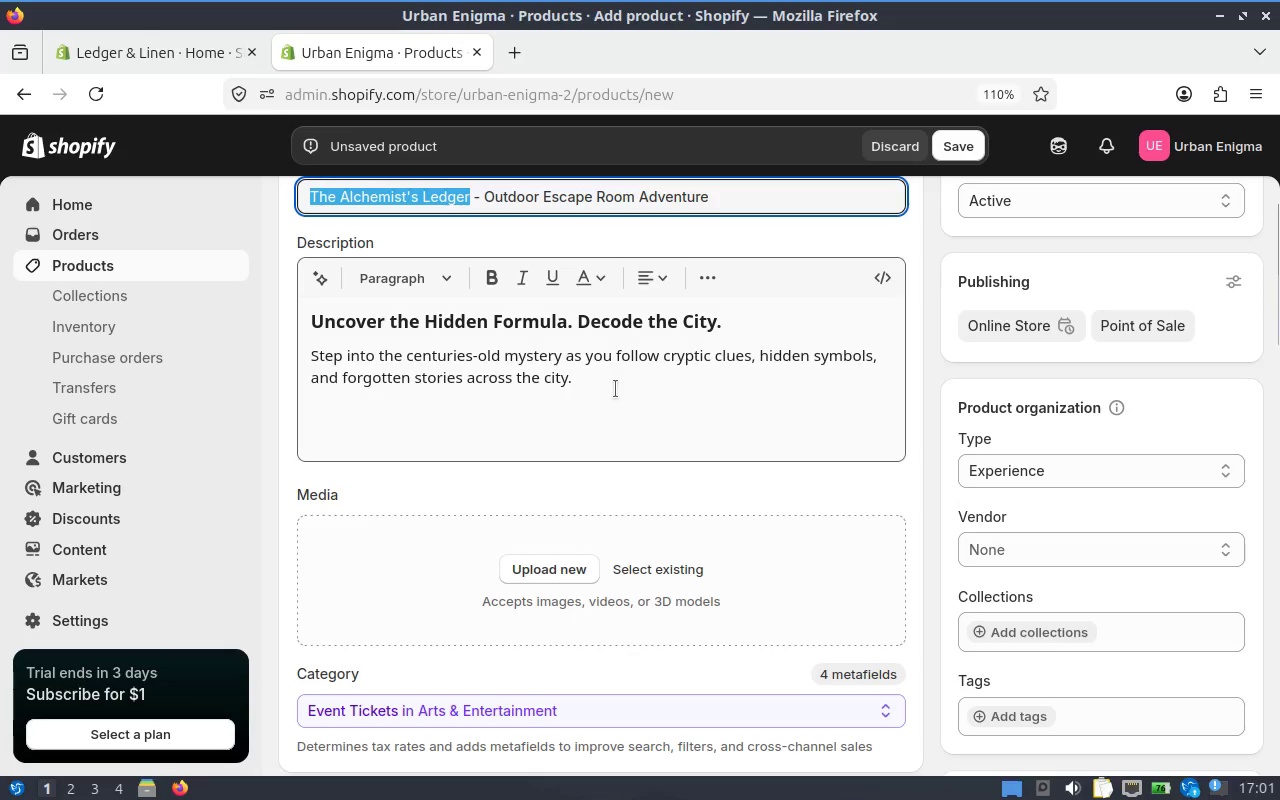 
left_click([615, 389])
 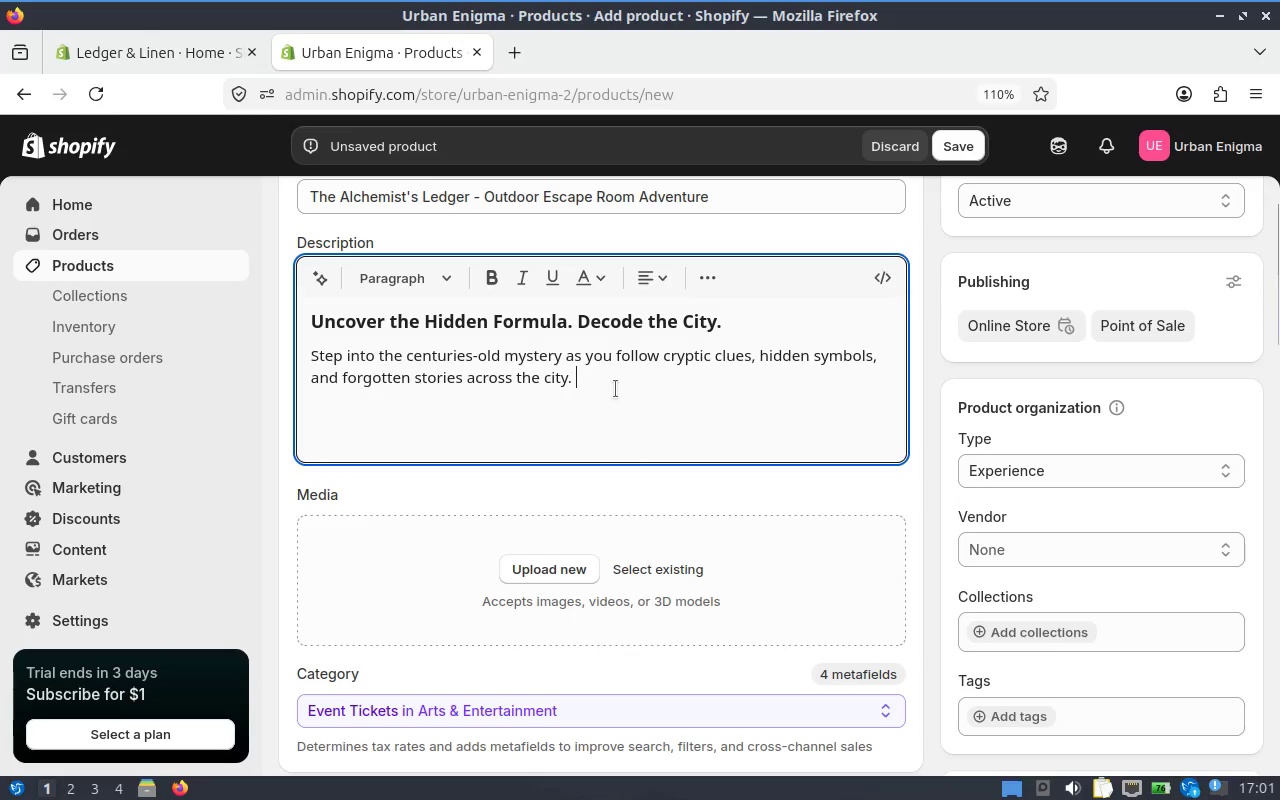 
key(V)
 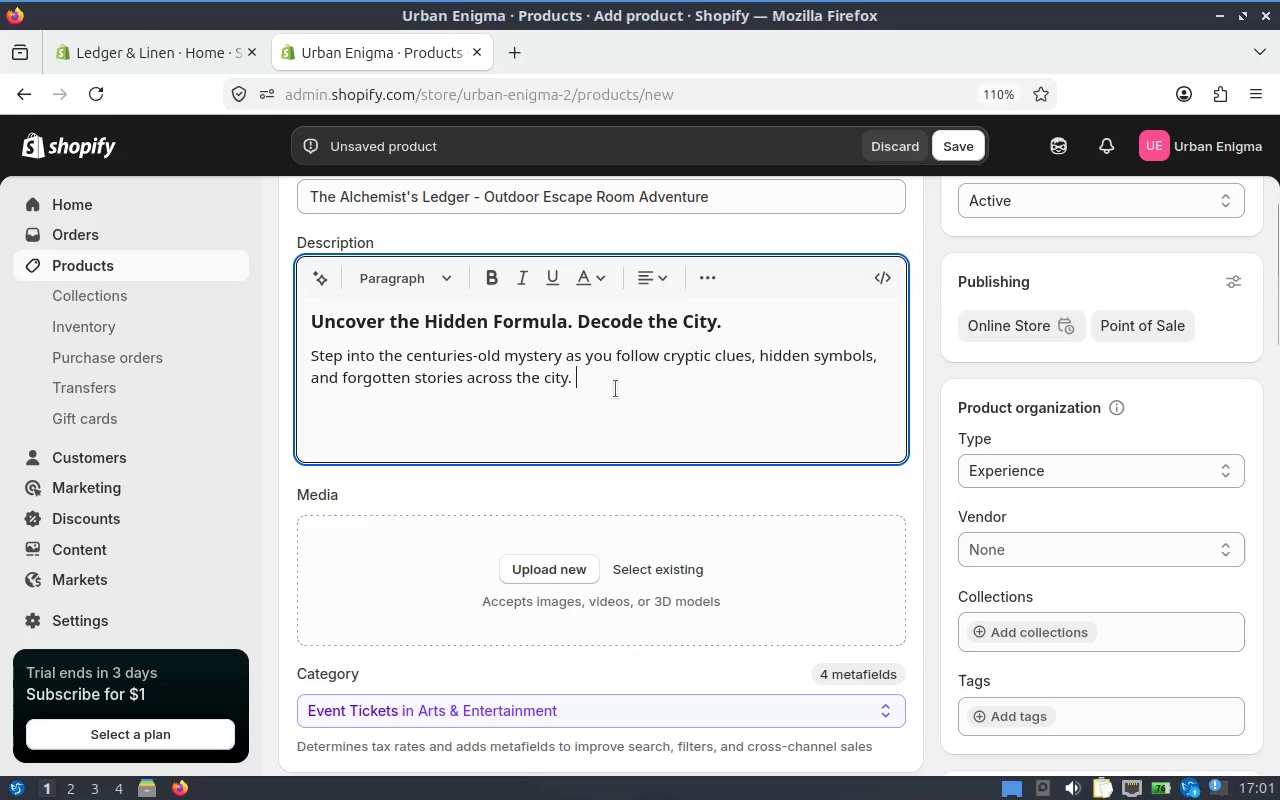 
hold_key(key=ControlLeft, duration=0.51)
 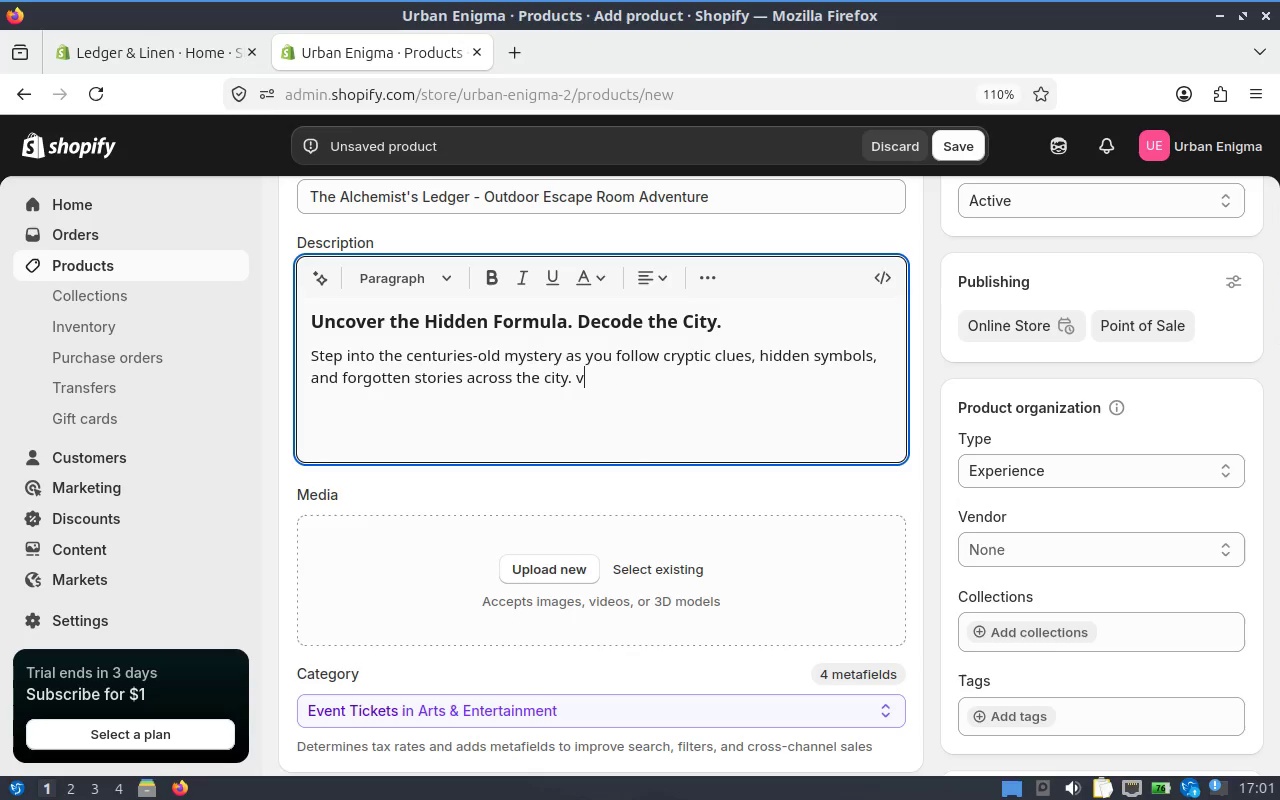 
key(Control+Z)
 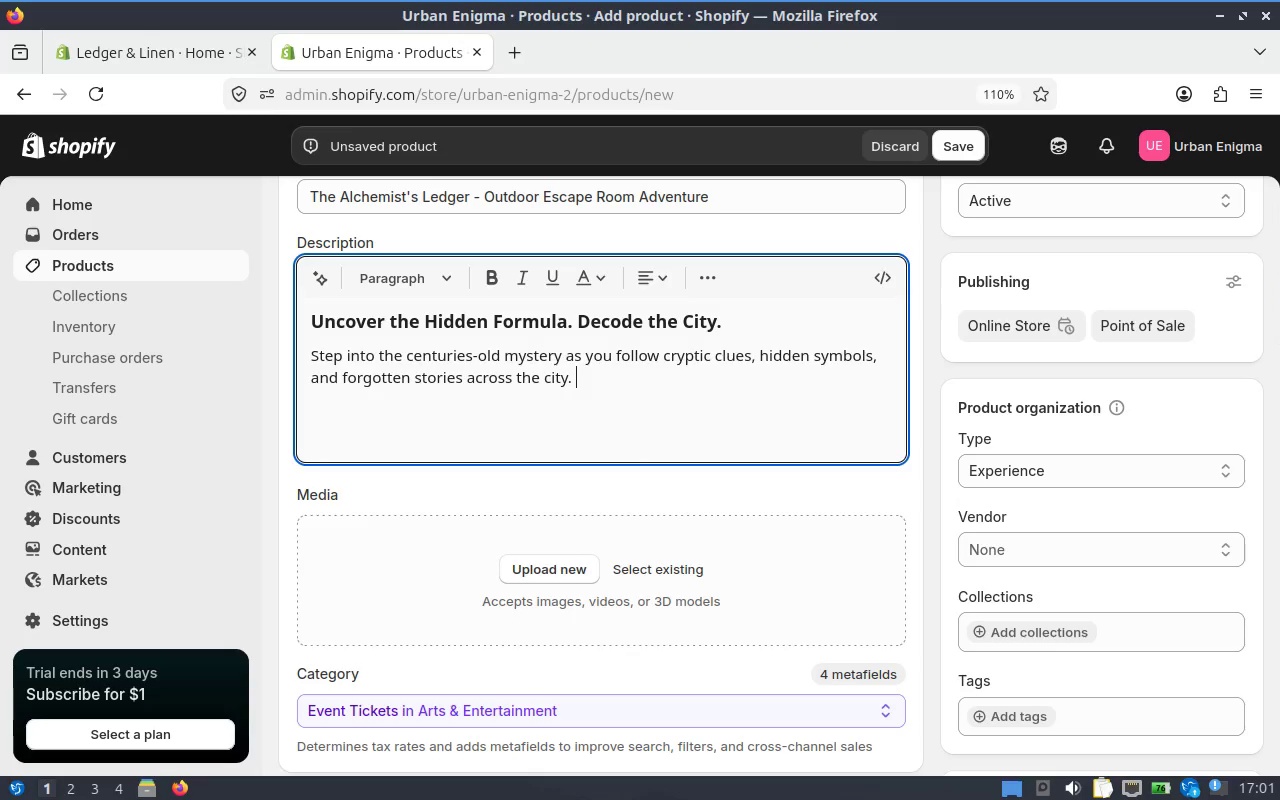 
key(Control+V)
 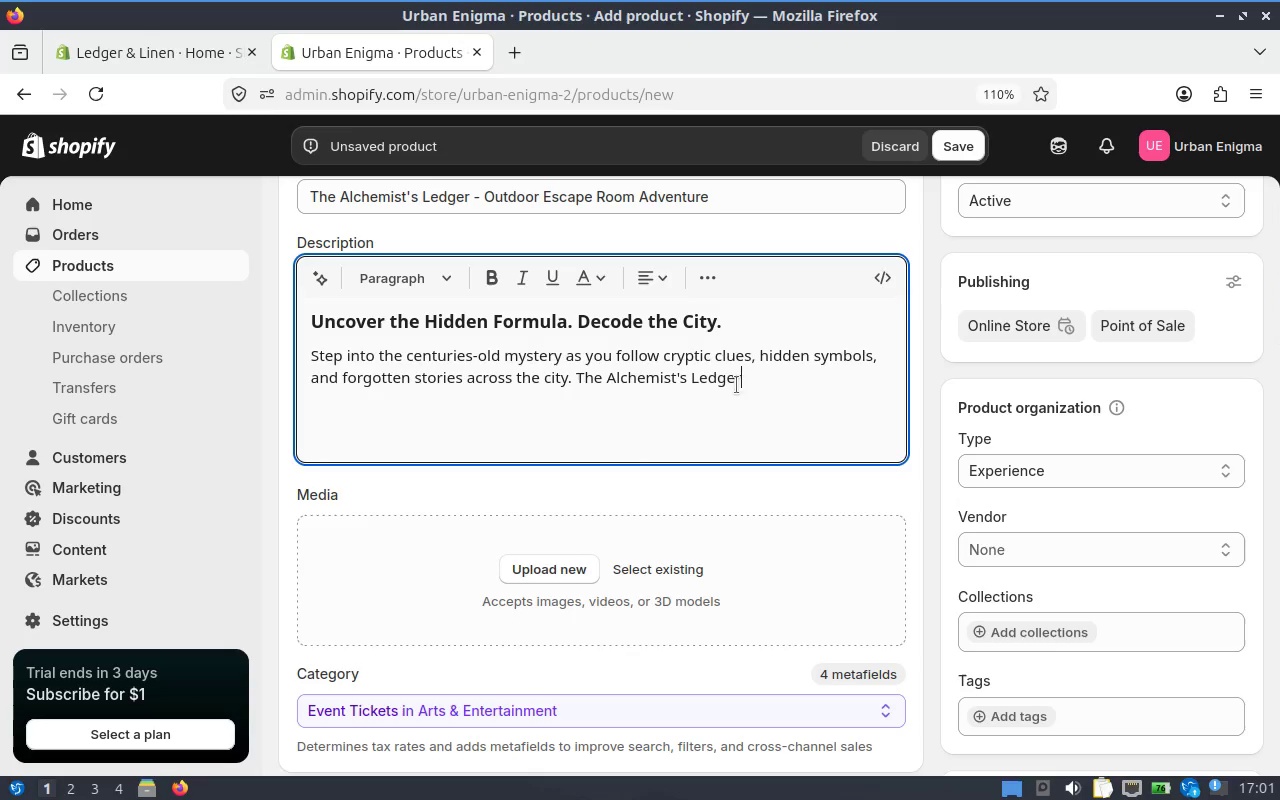 
left_click_drag(start_coordinate=[751, 380], to_coordinate=[579, 387])
 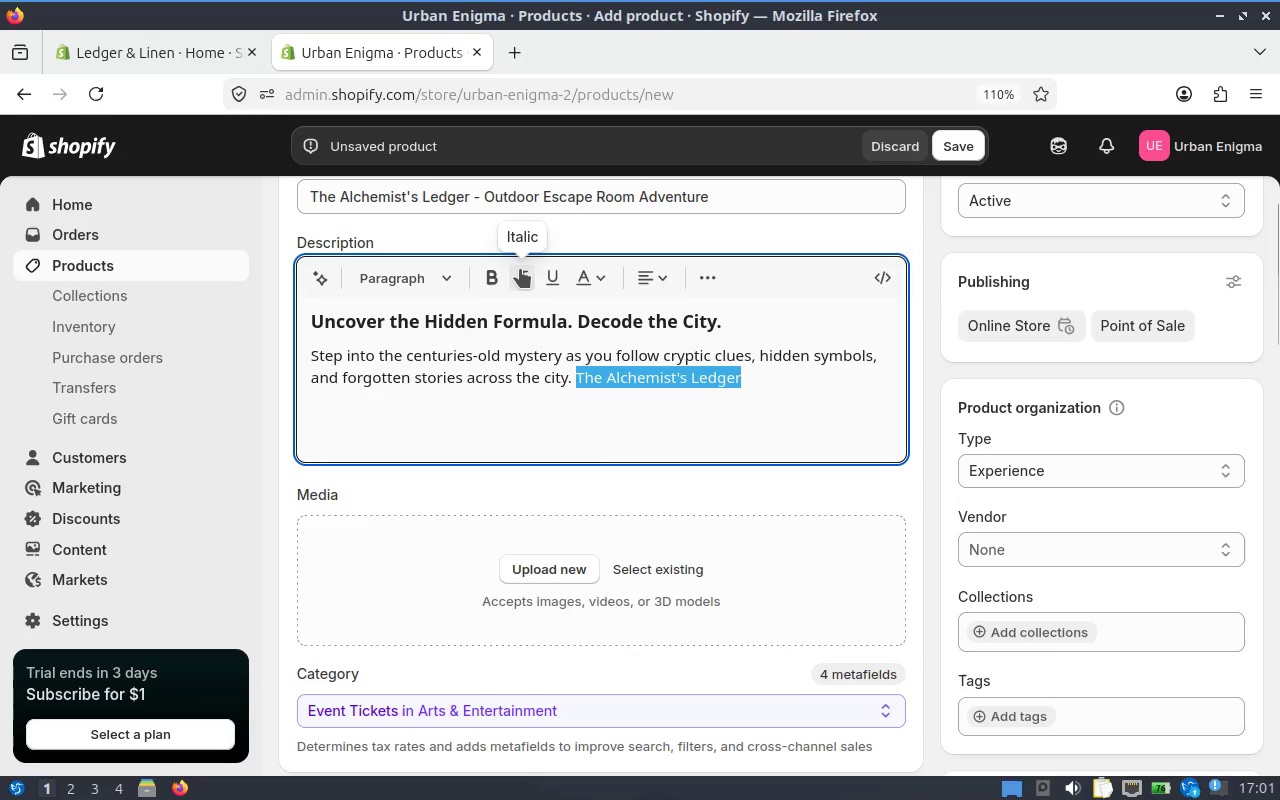 
left_click([520, 272])
 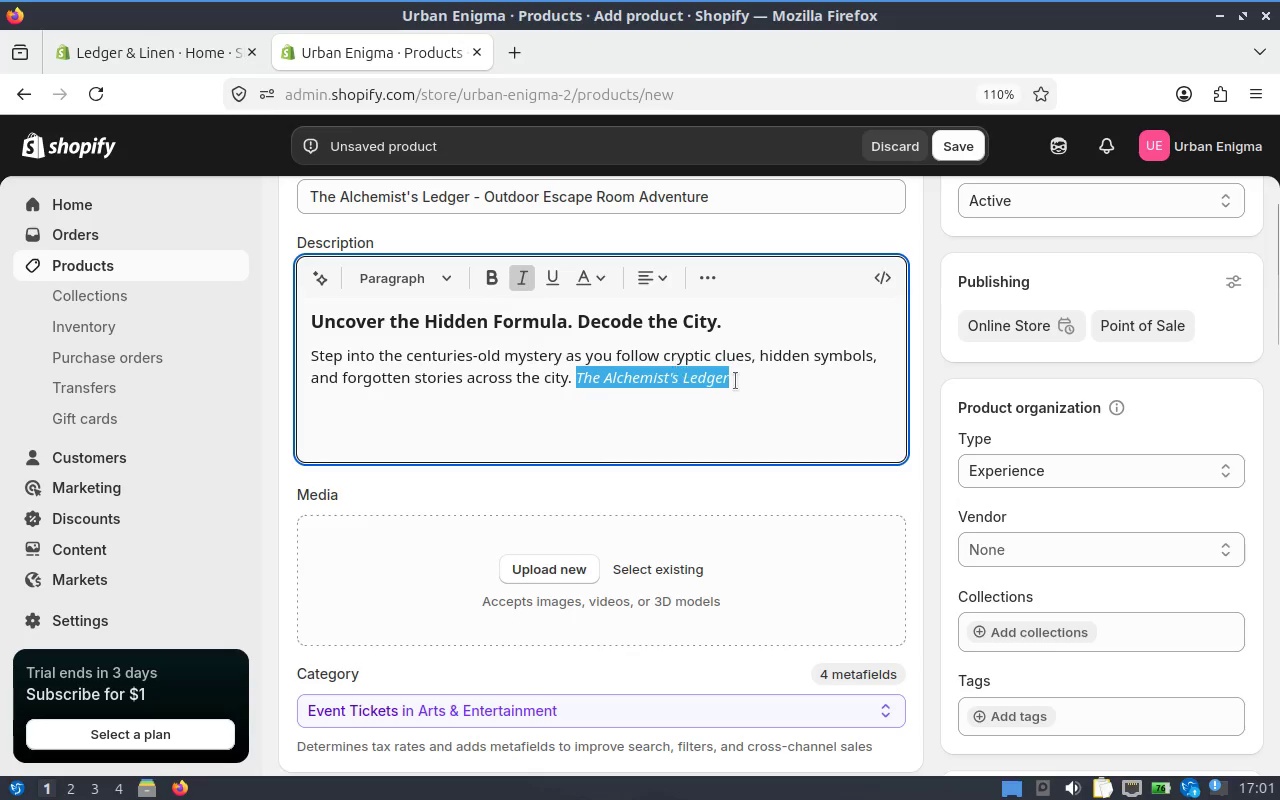 
left_click([735, 381])
 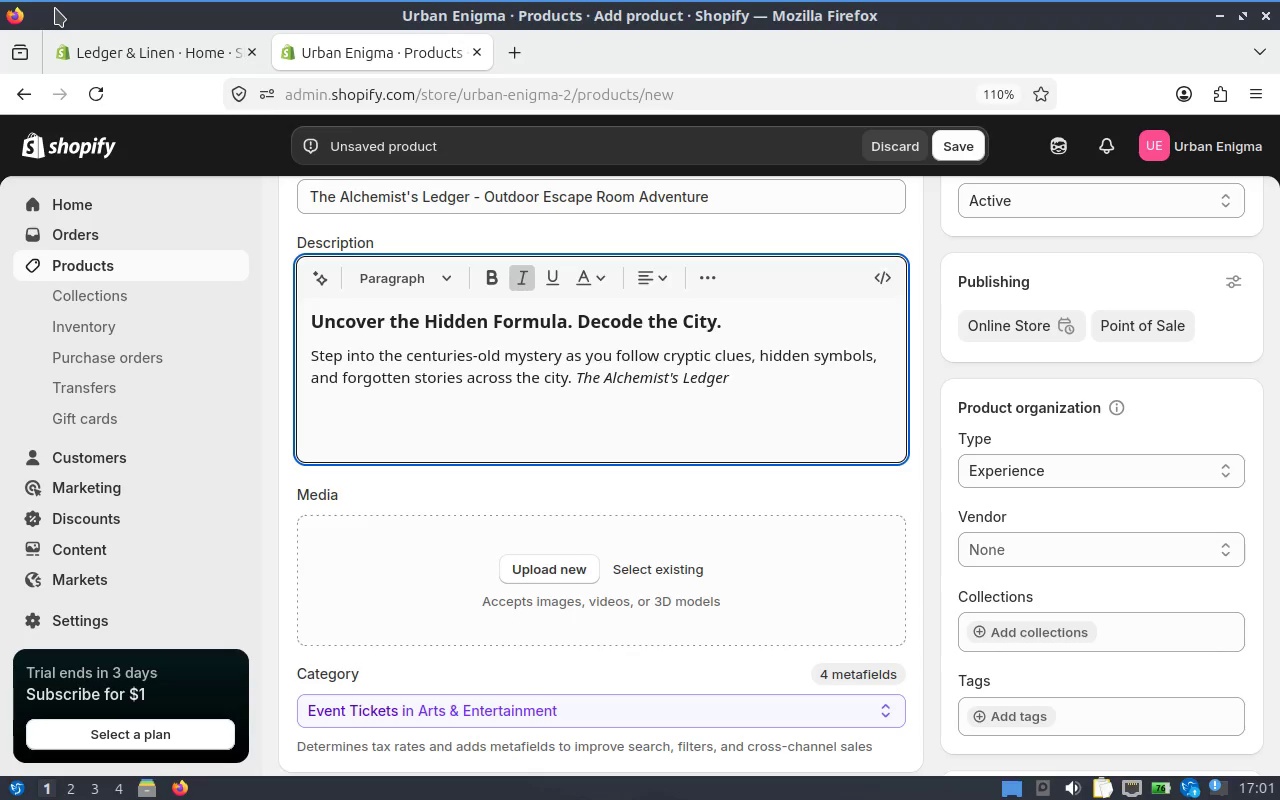 
key(Space)
 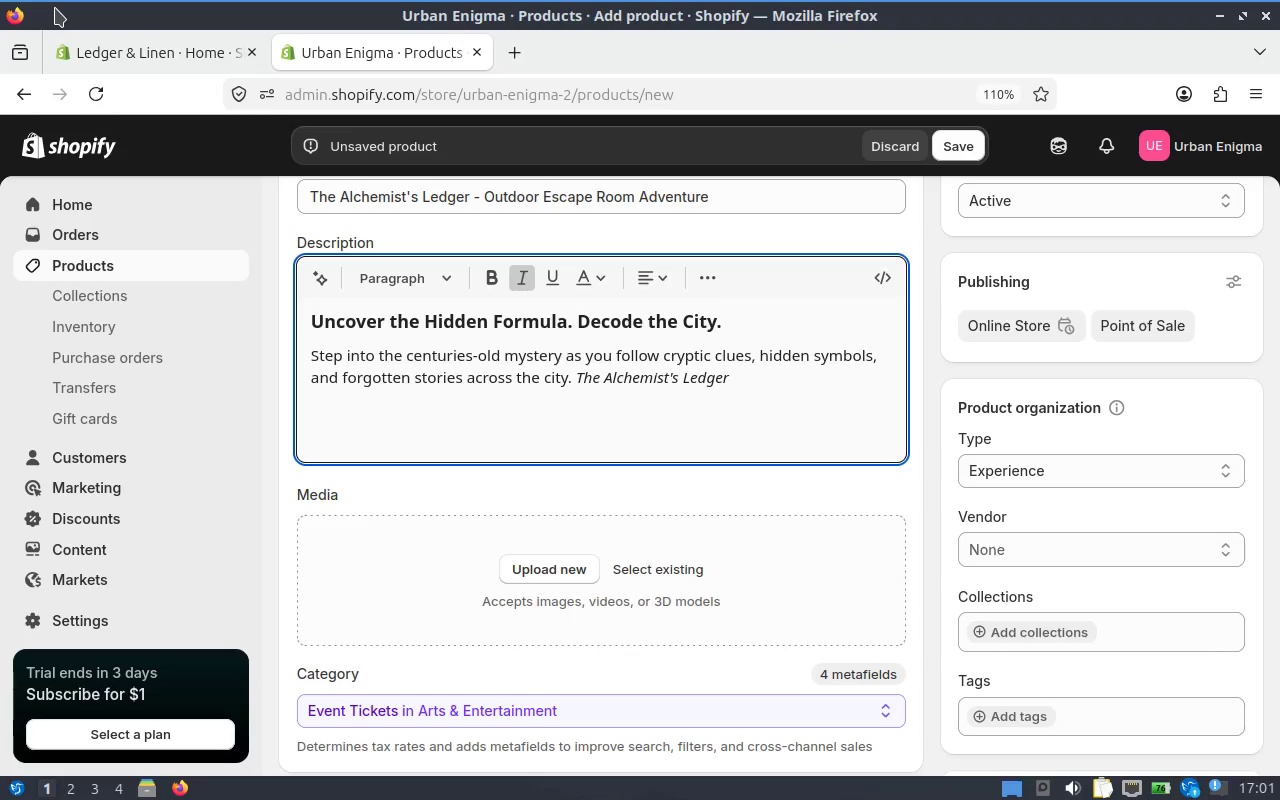 
key(Control+I)
 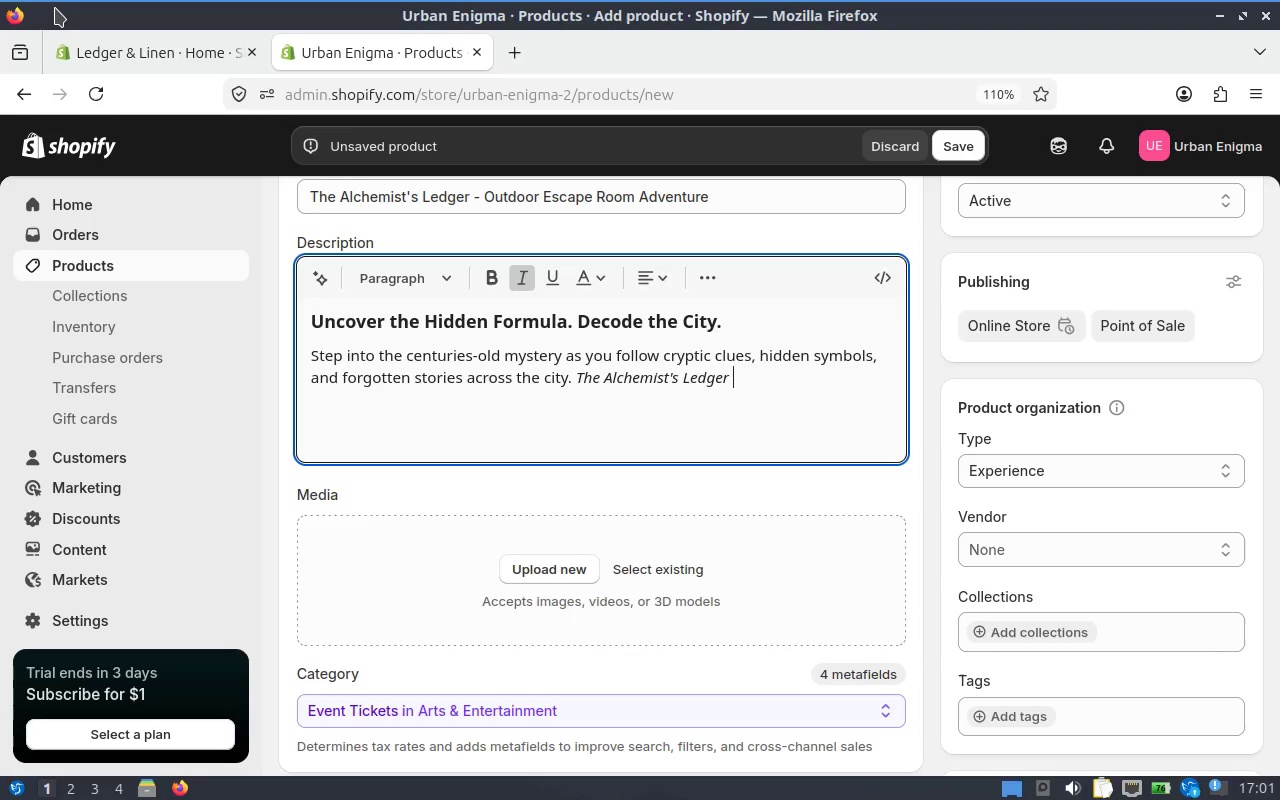 
key(Backspace)
 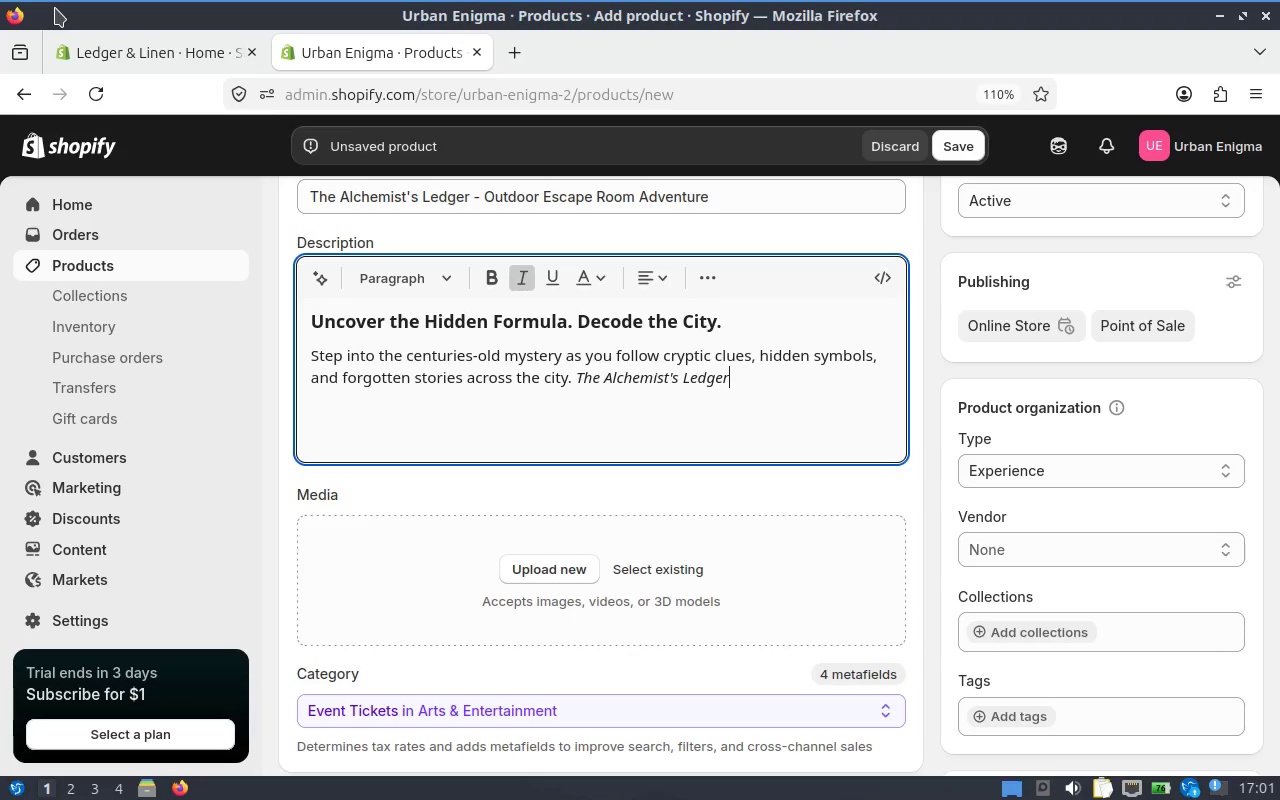 
key(Space)
 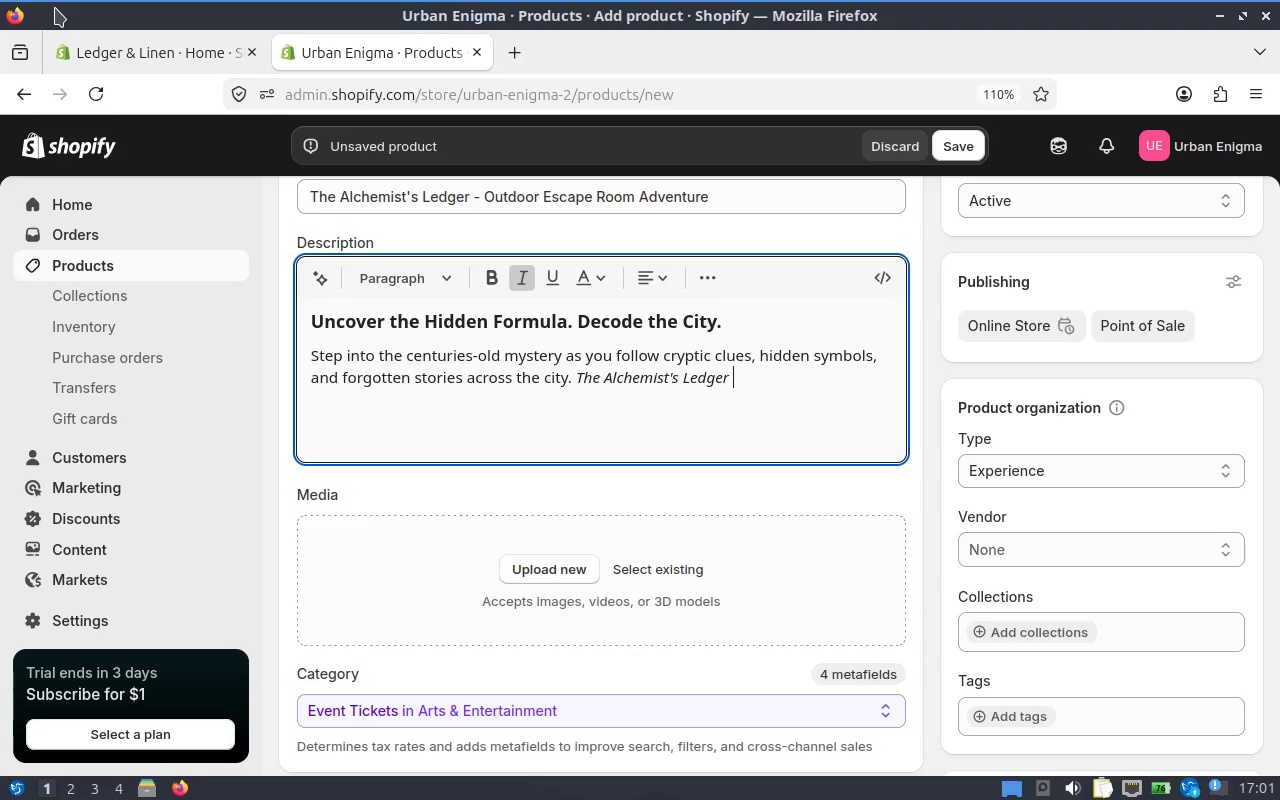 
key(Control+I)
 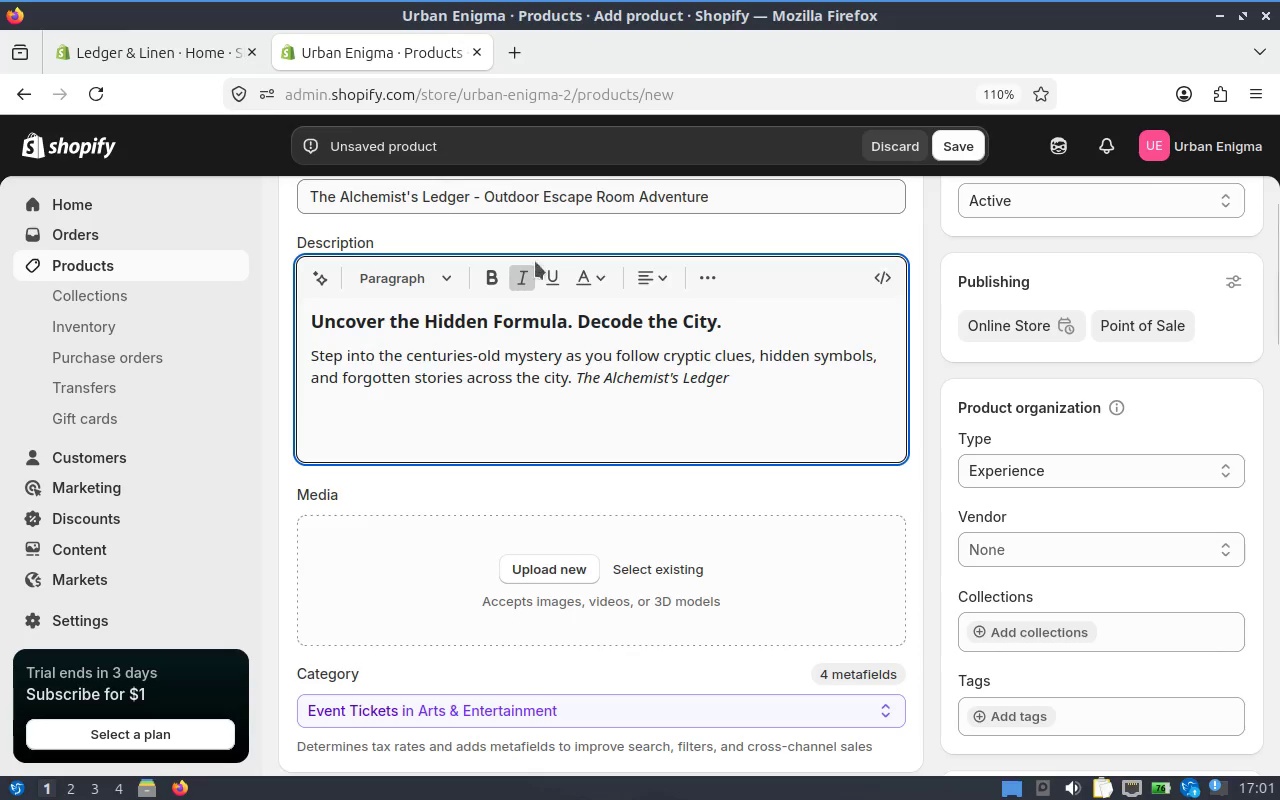 
left_click([518, 284])
 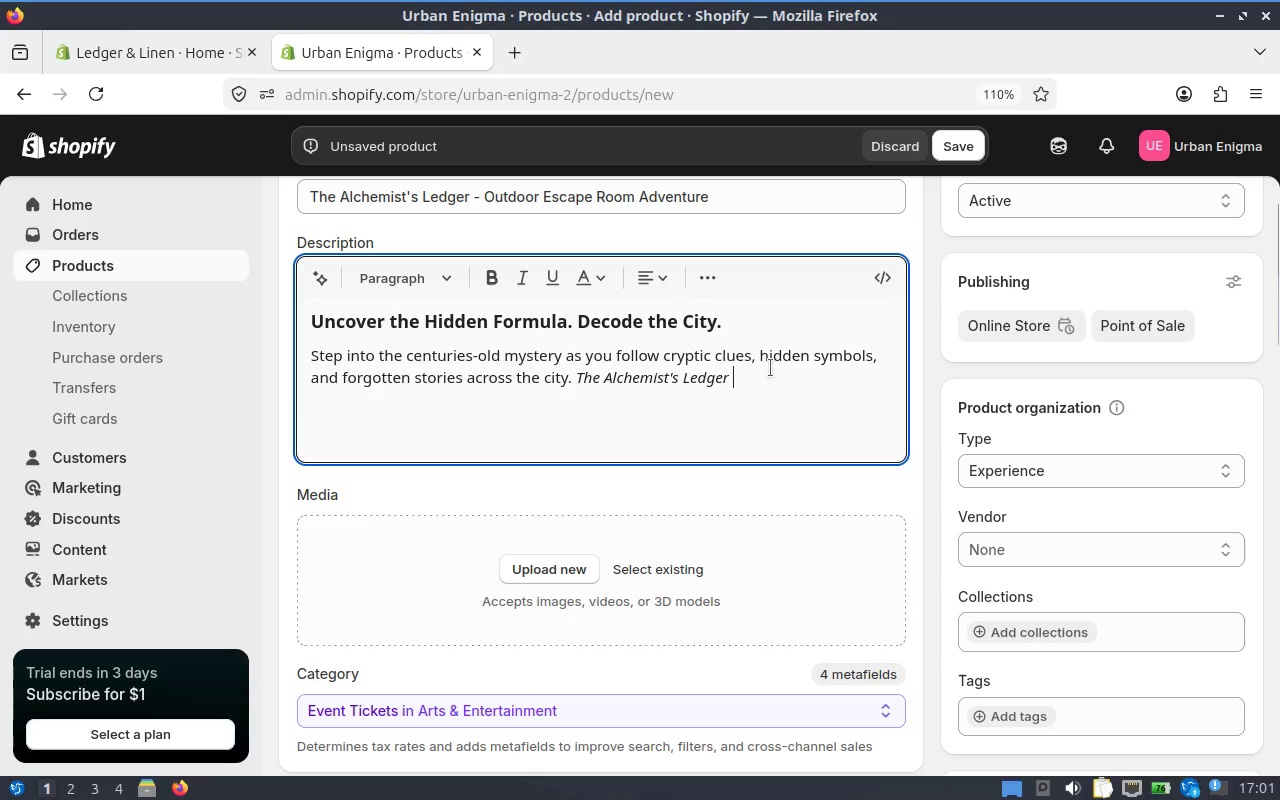 
hold_key(key=ShiftLeft, duration=0.47)
 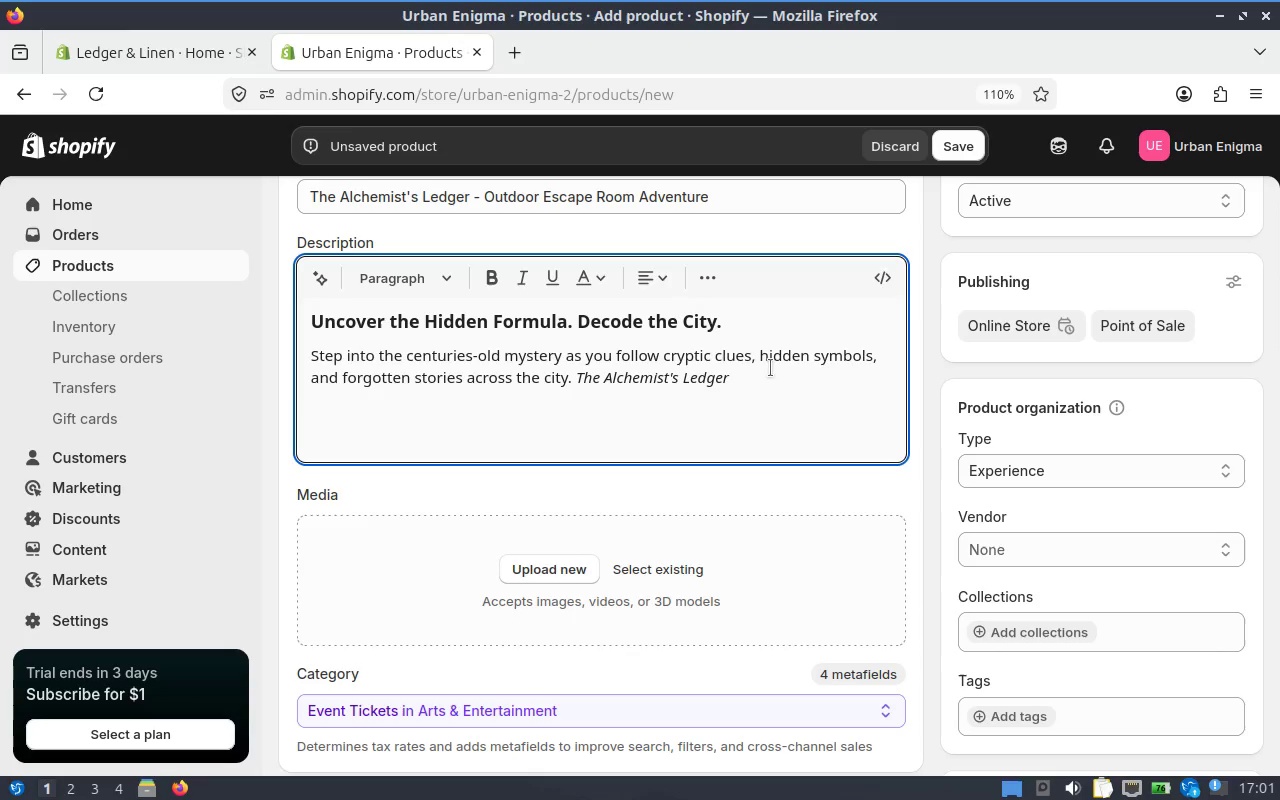 
type(tra)
key(Backspace)
key(Backspace)
key(Backspace)
type(ts)
 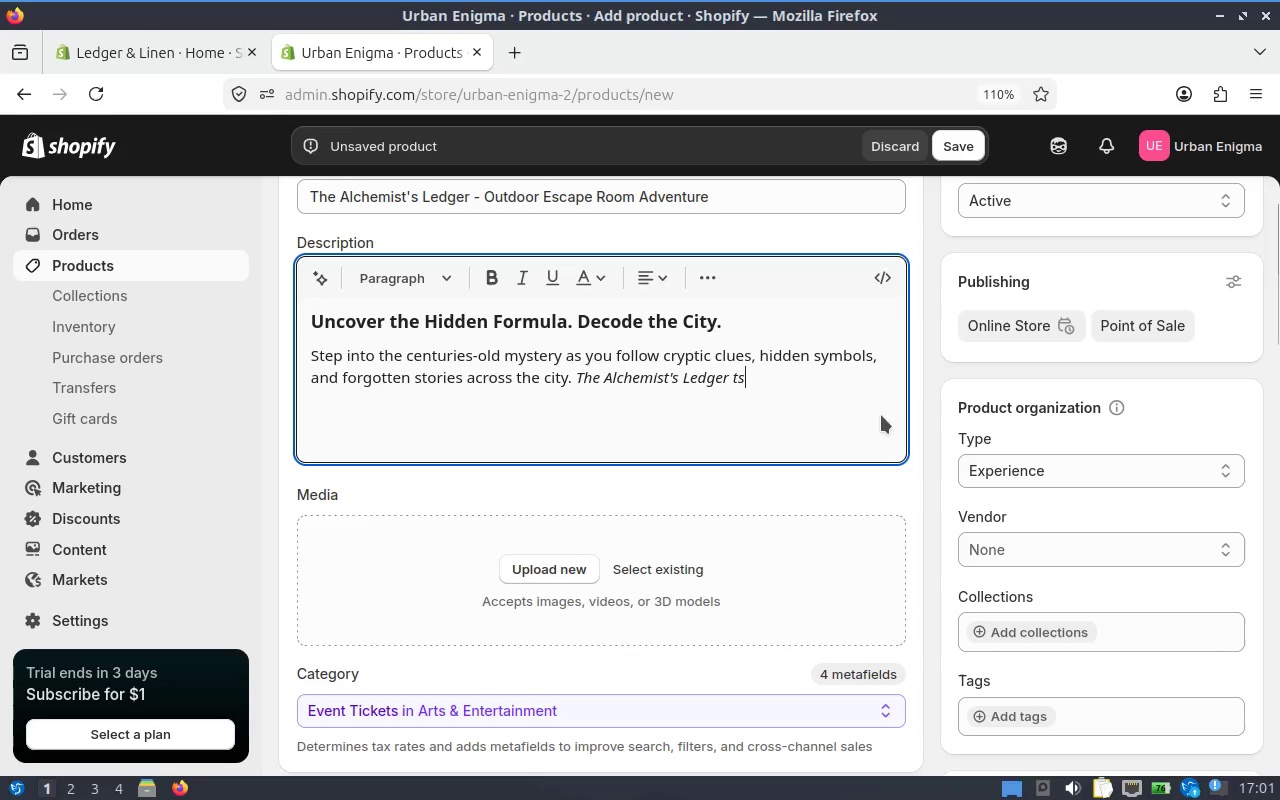 
key(Backspace)
 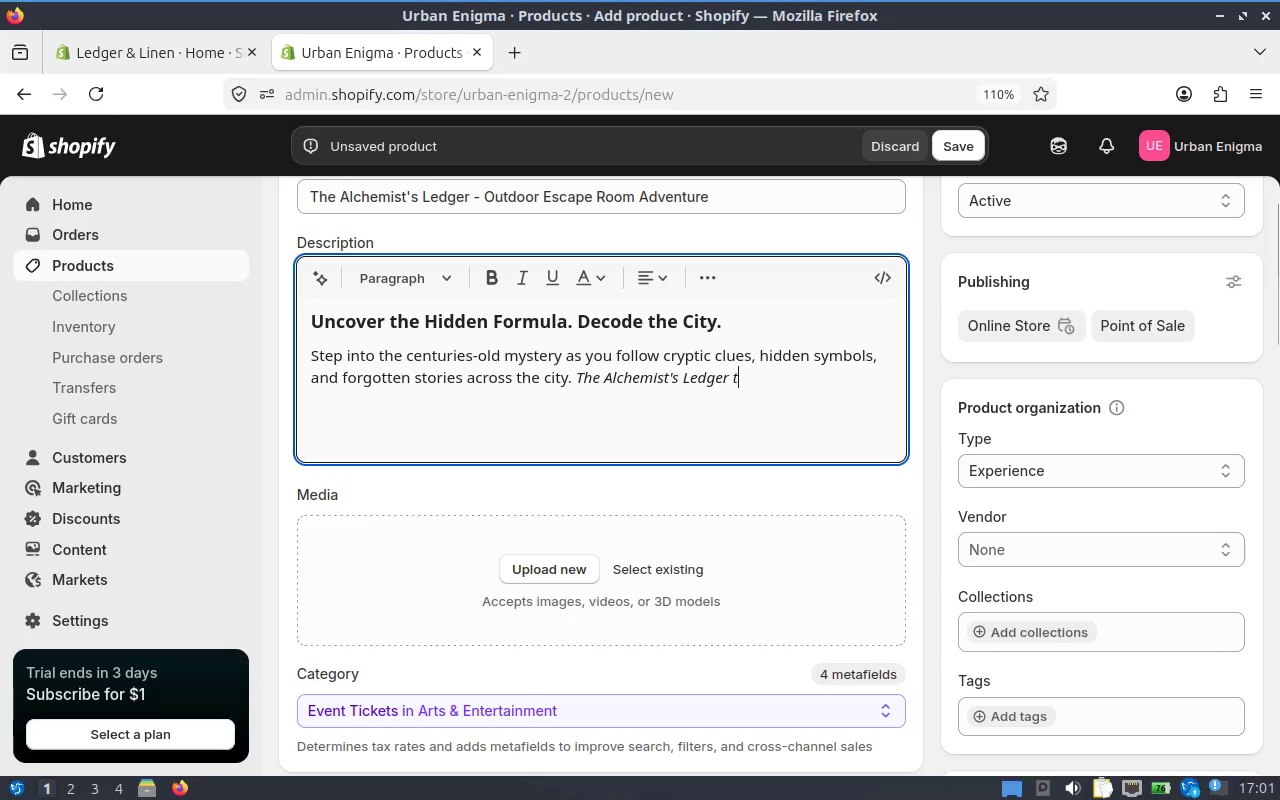 
key(Backspace)
 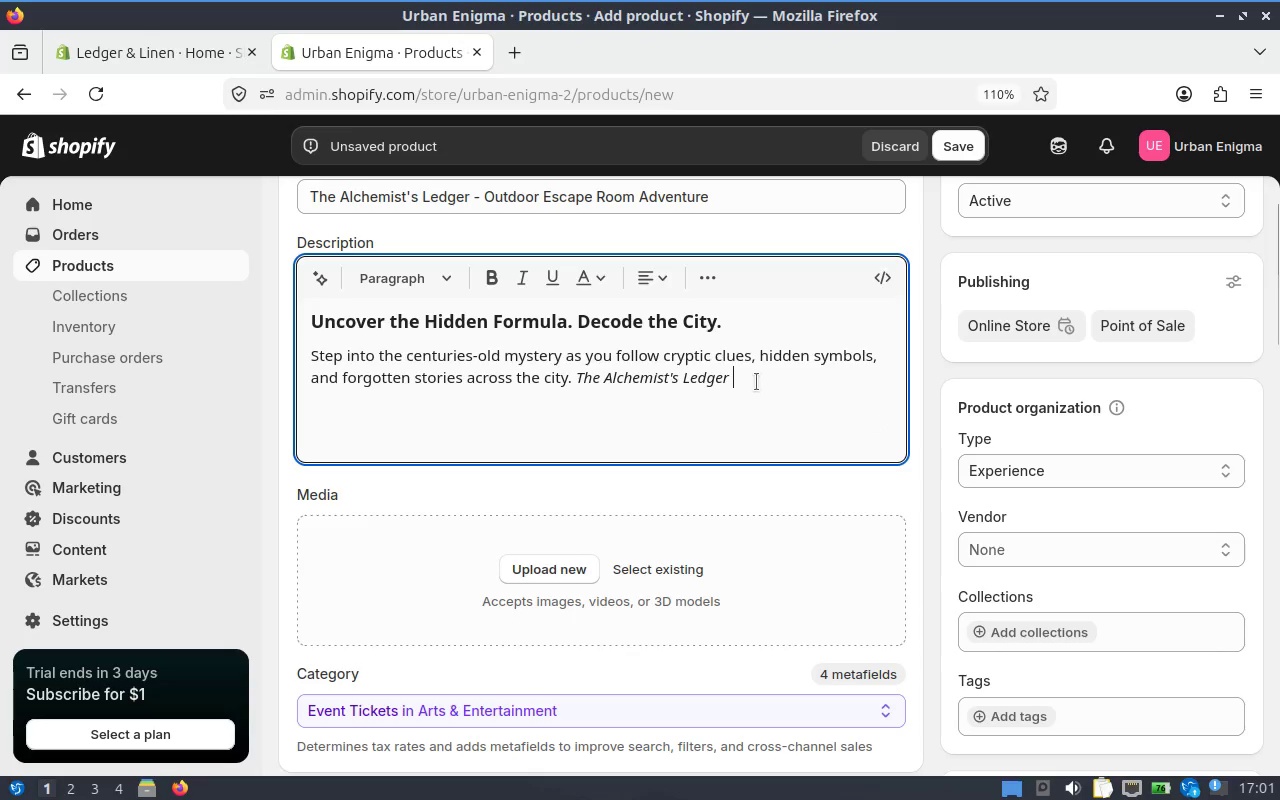 
key(Backspace)
 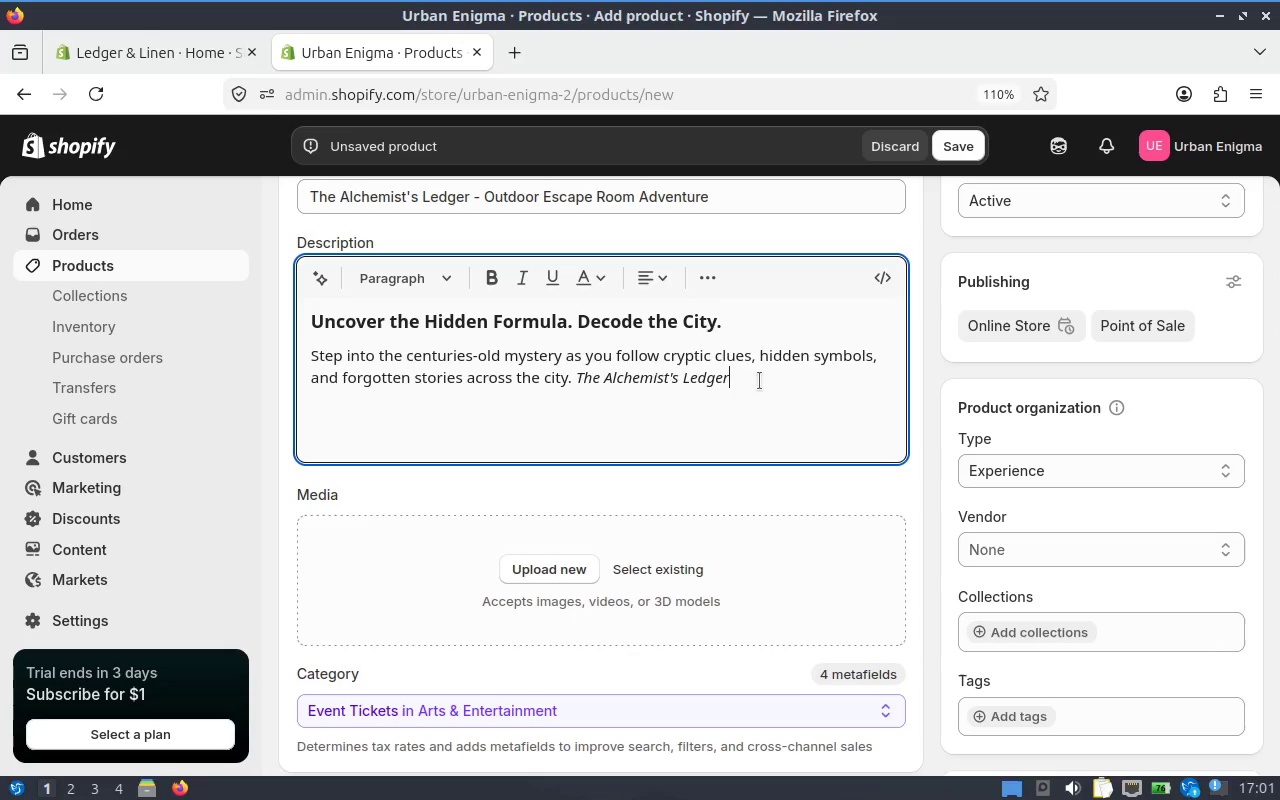 
key(Control+ControlLeft)
 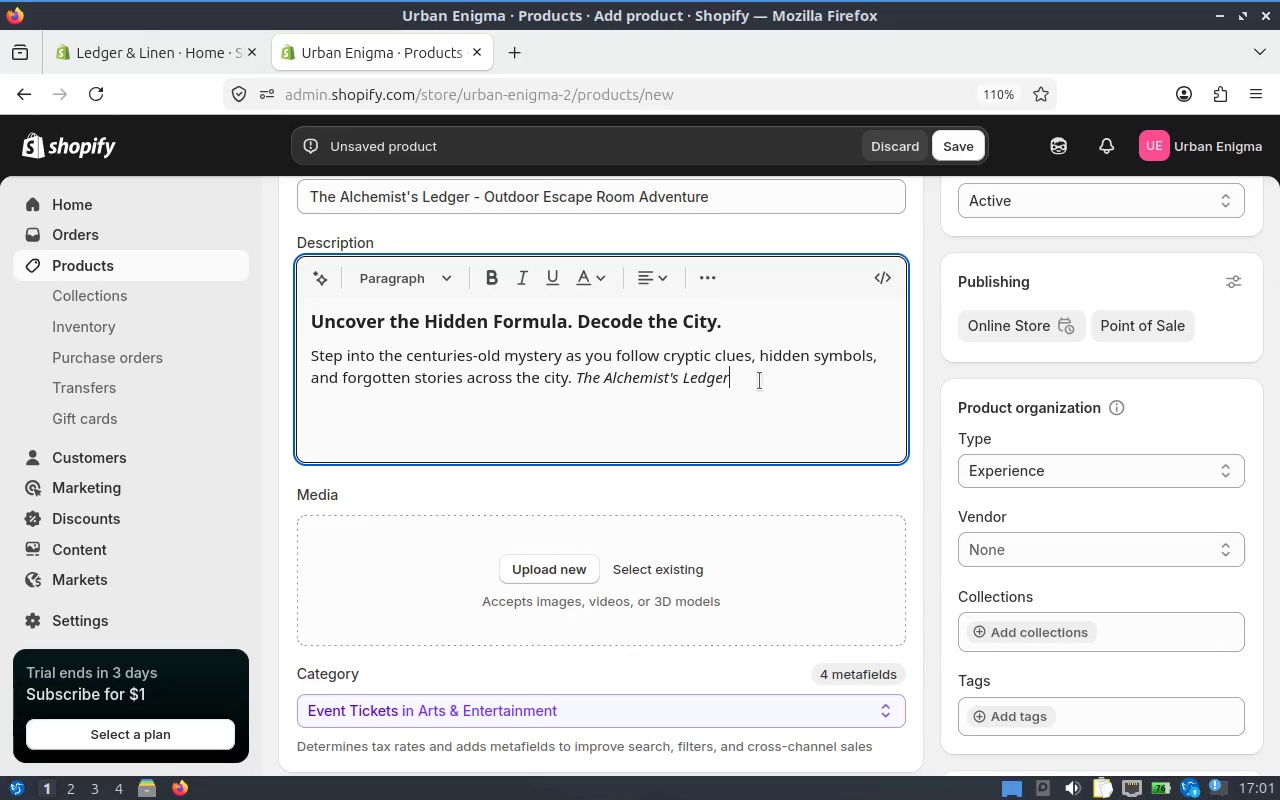 
key(Control+Space)
 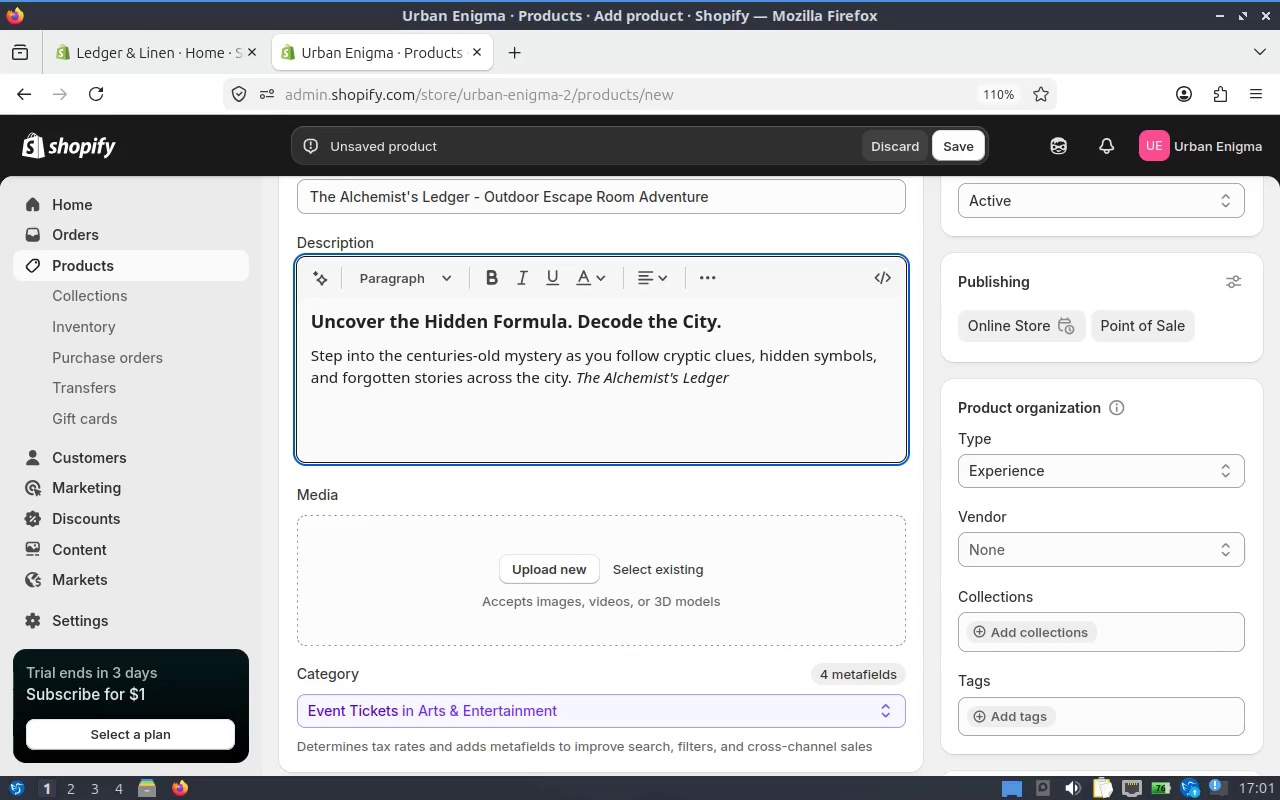 
hold_key(key=ShiftLeft, duration=0.46)
 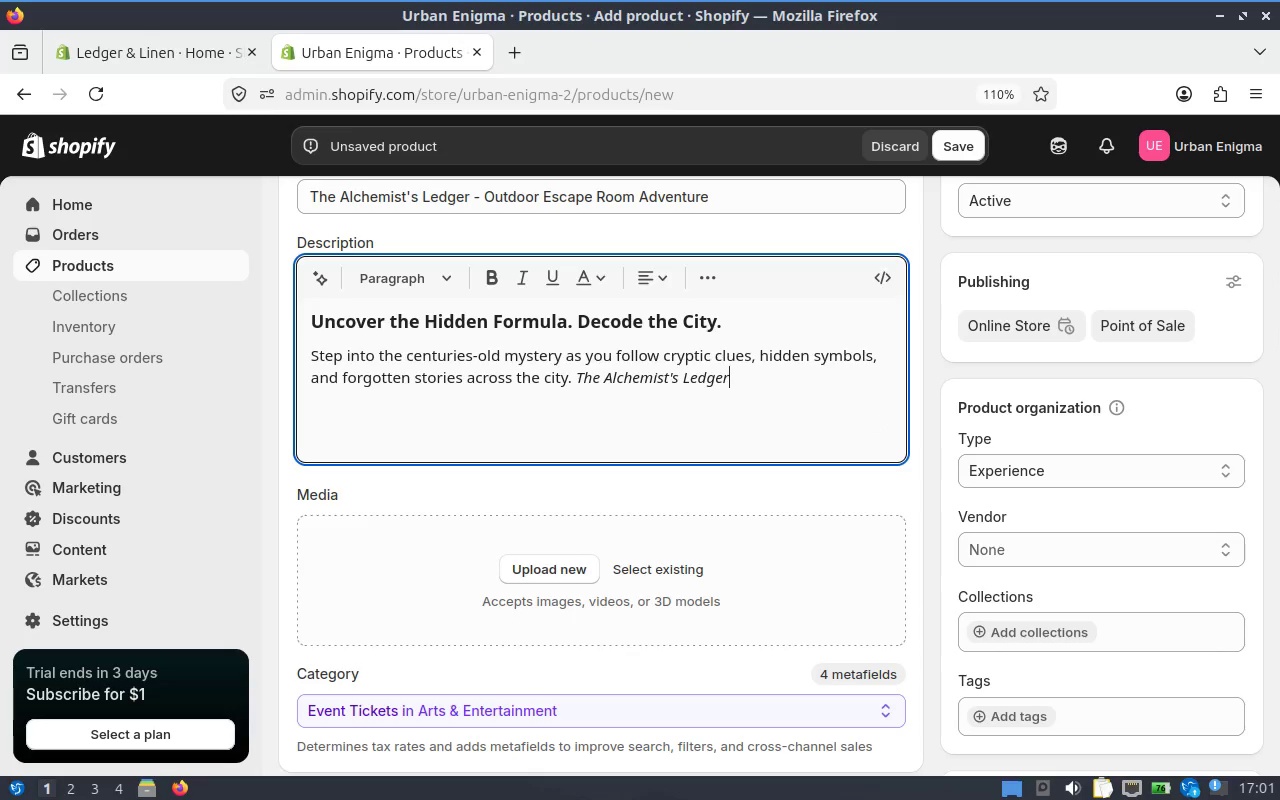 
key(T)
 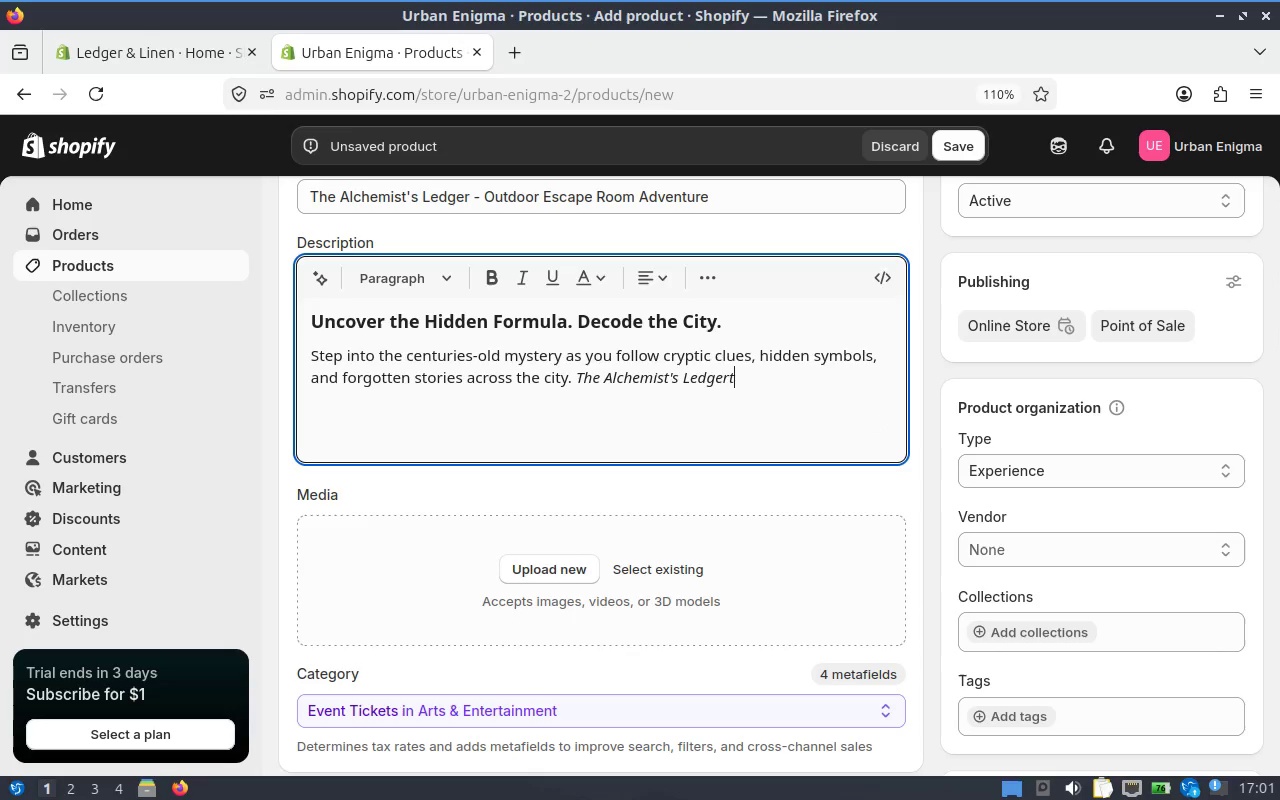 
key(Backspace)
 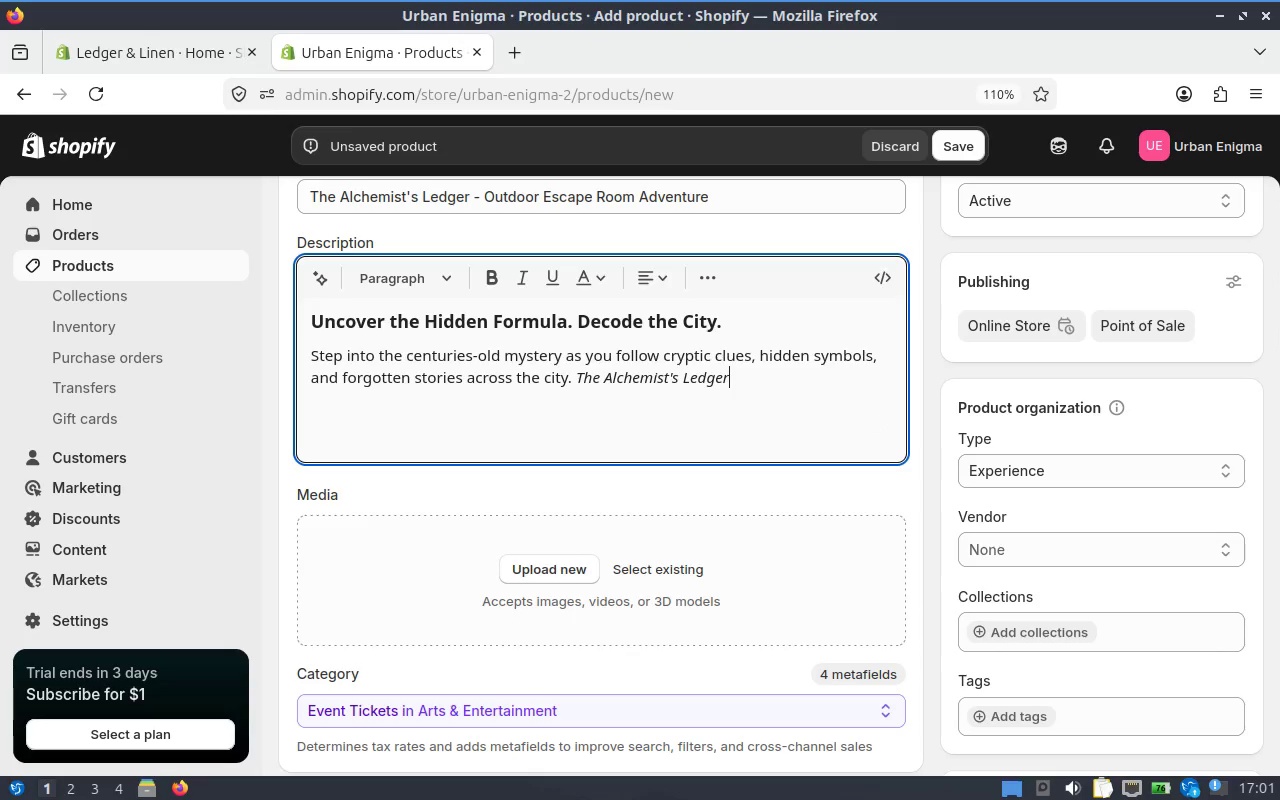 
key(Space)
 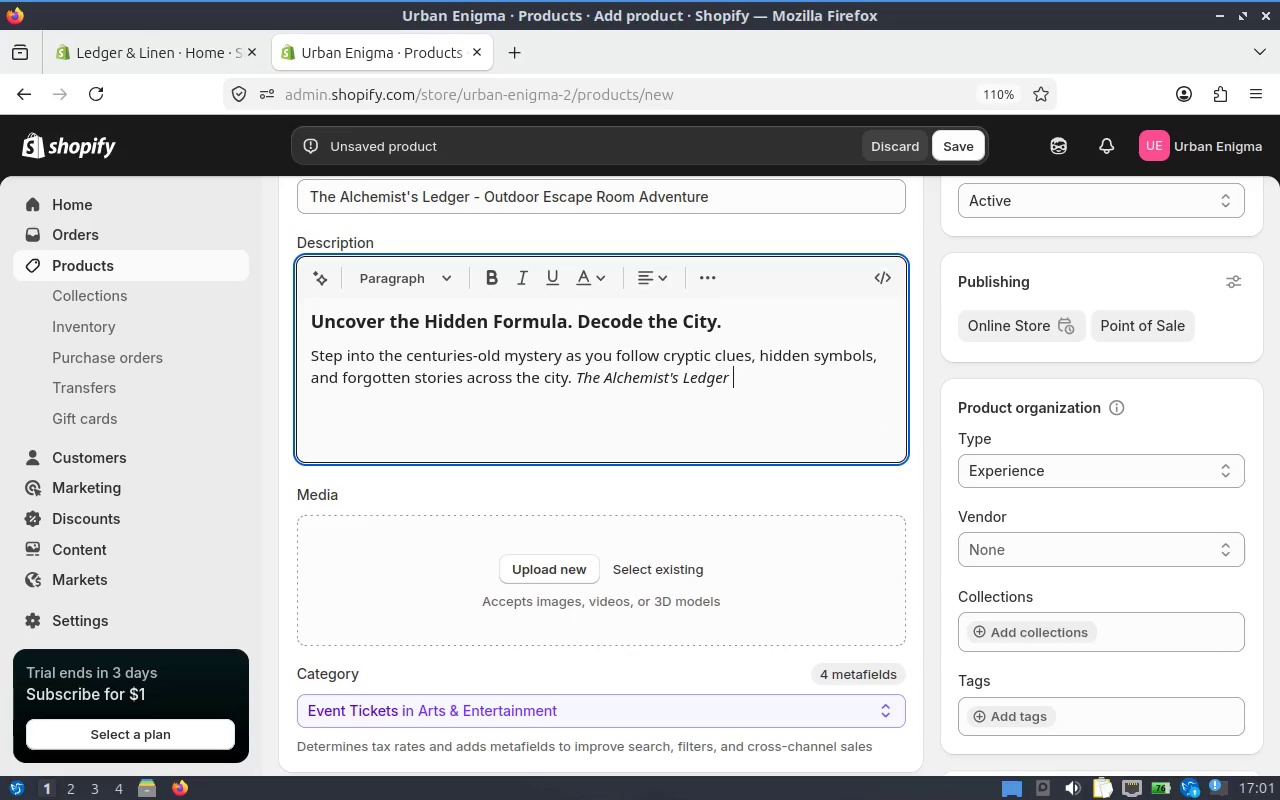 
key(T)
 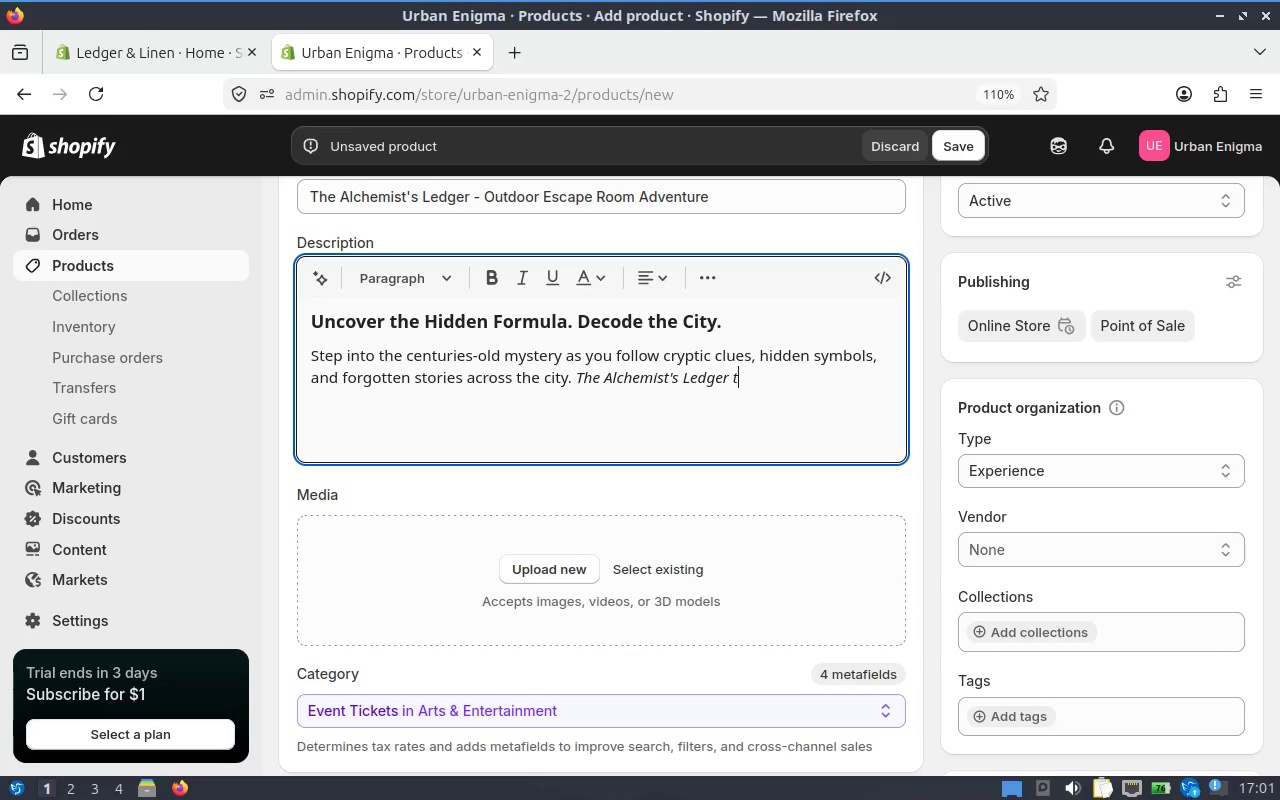 
key(Backspace)
 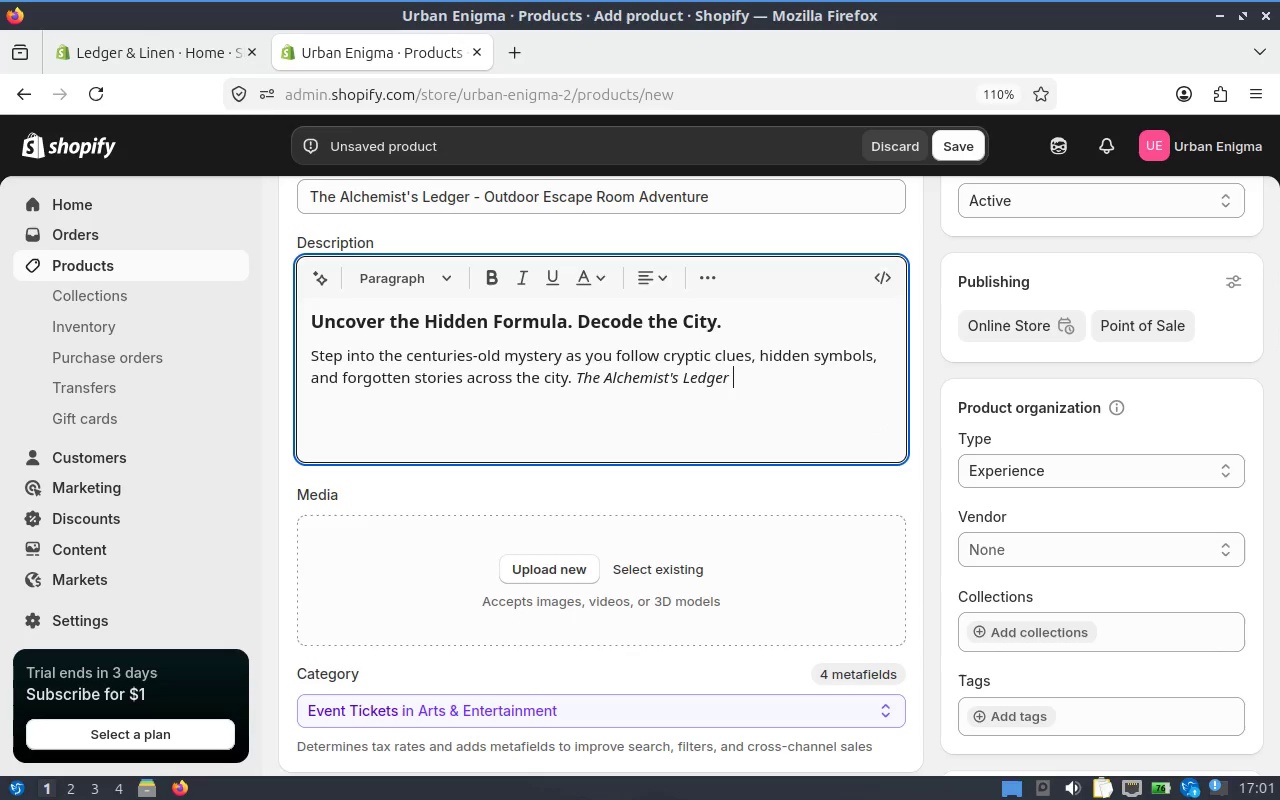 
key(Backspace)
 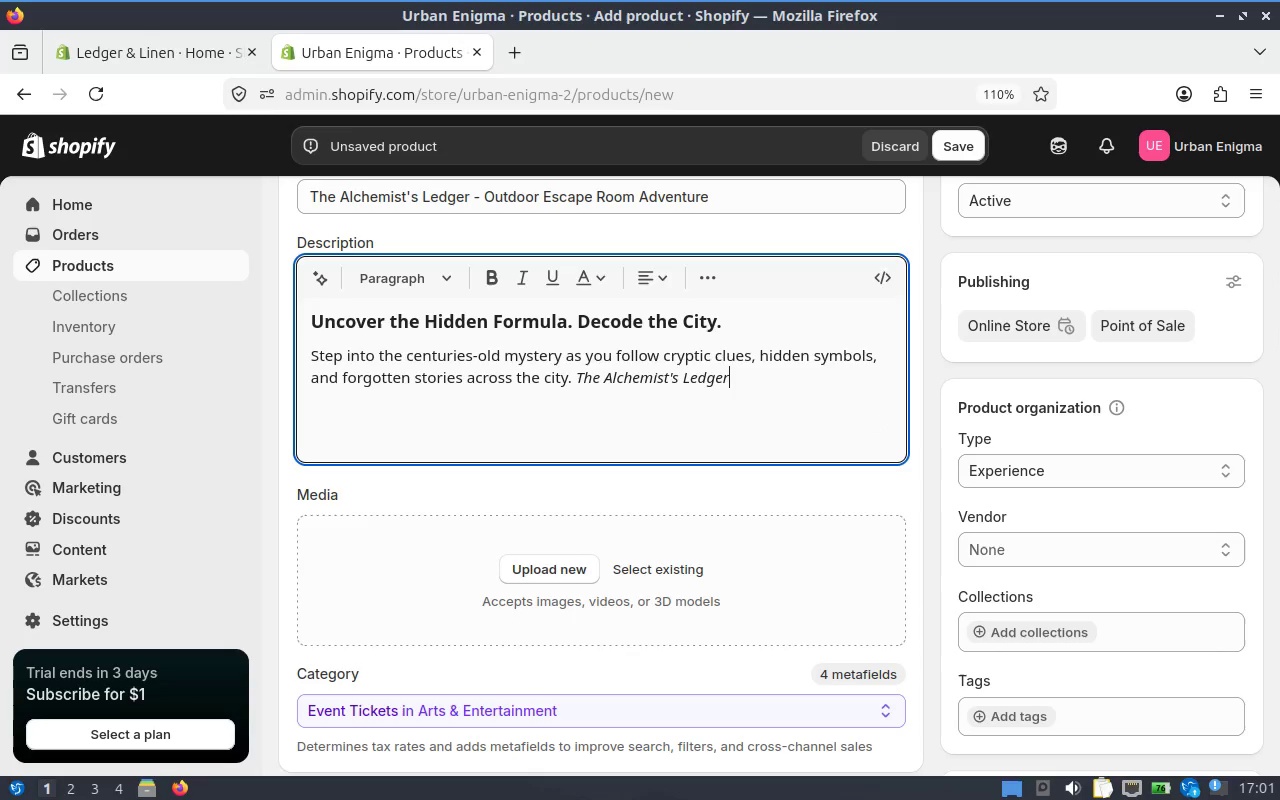 
key(Enter)
 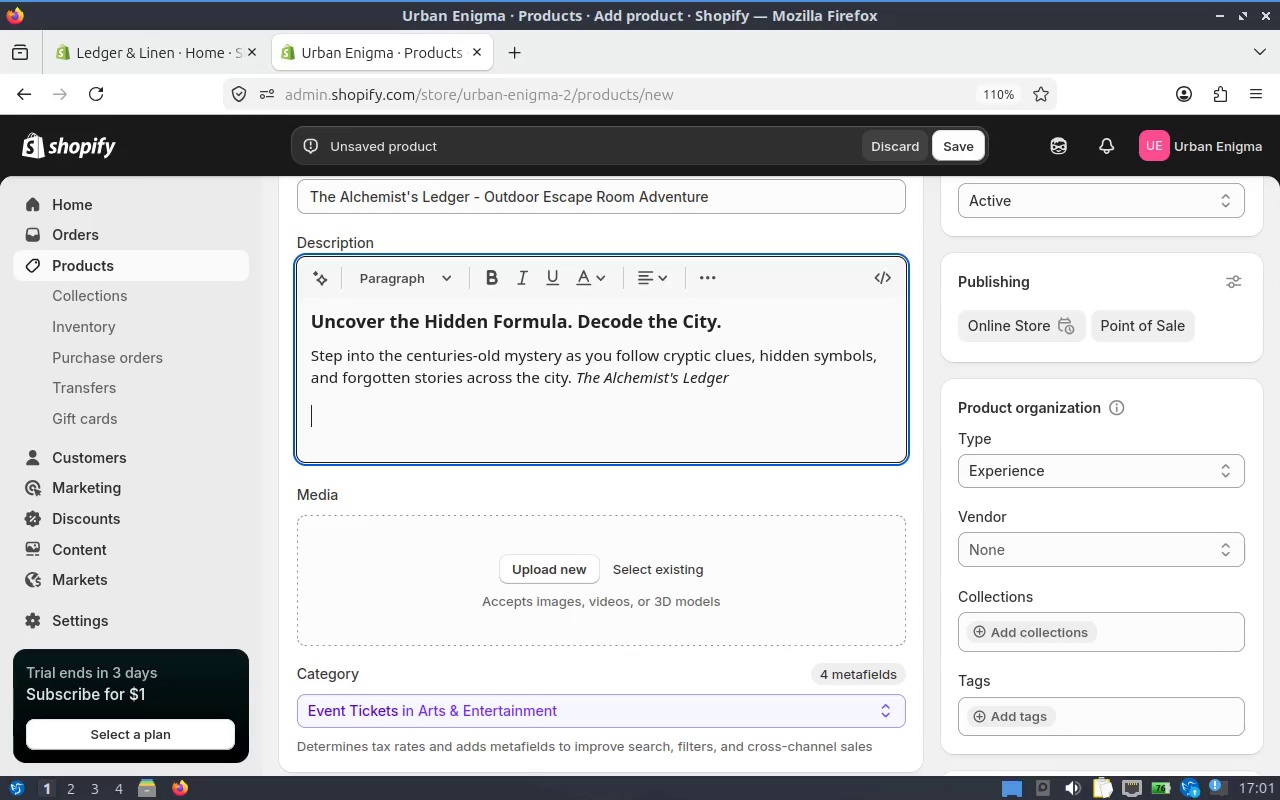 
key(F)
 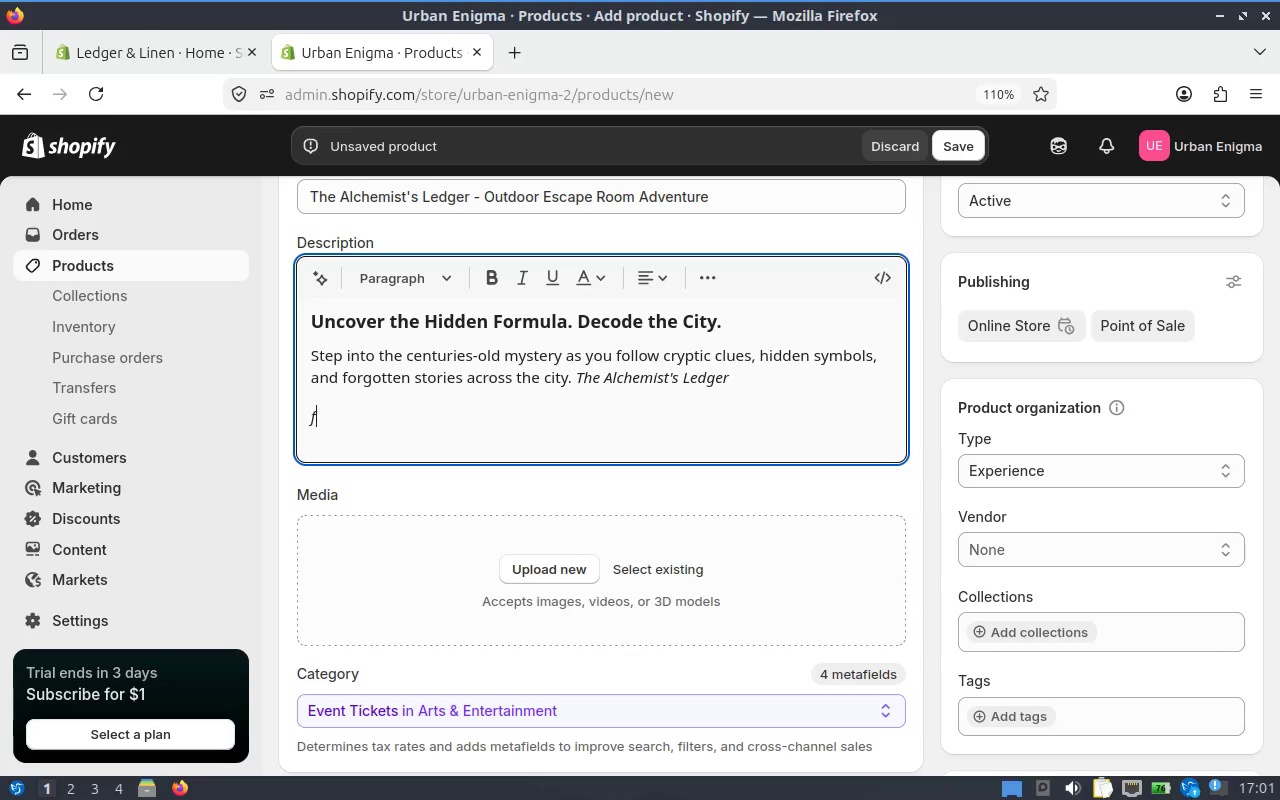 
key(Backspace)
 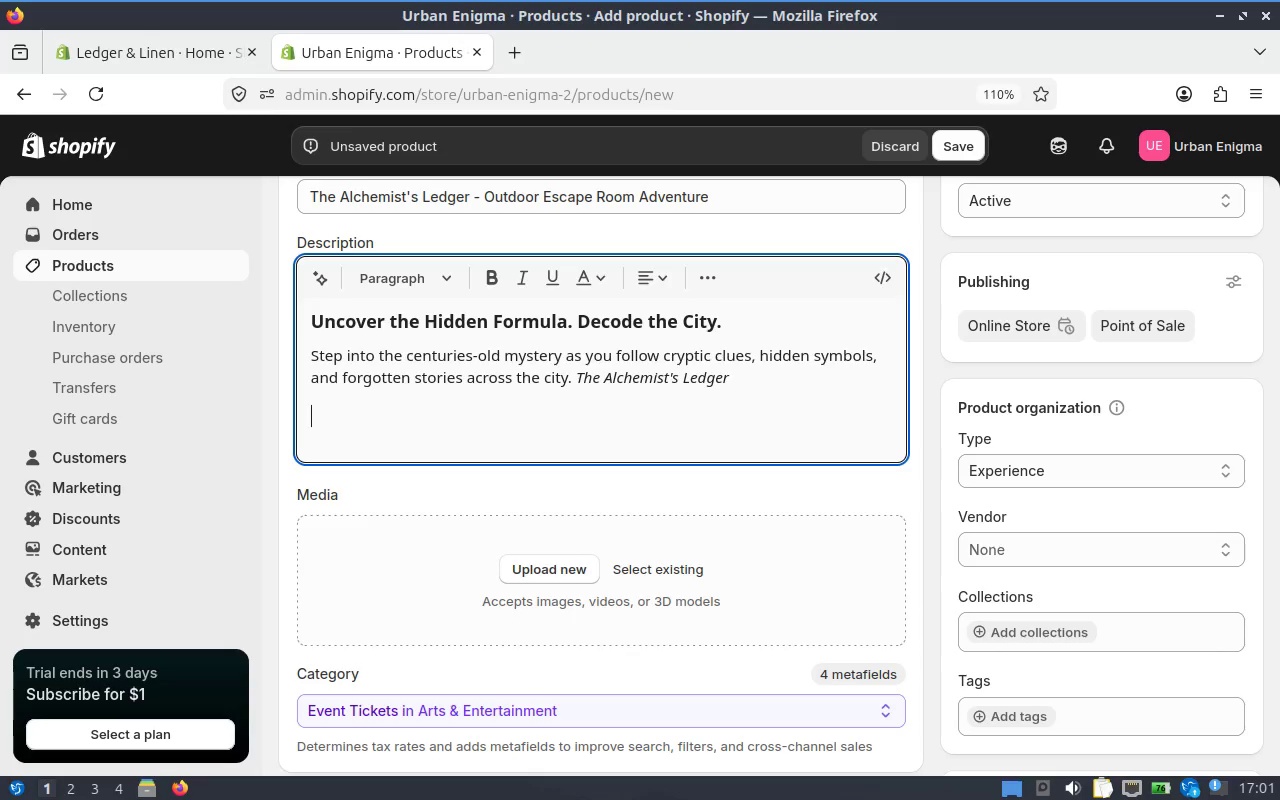 
key(Backspace)
 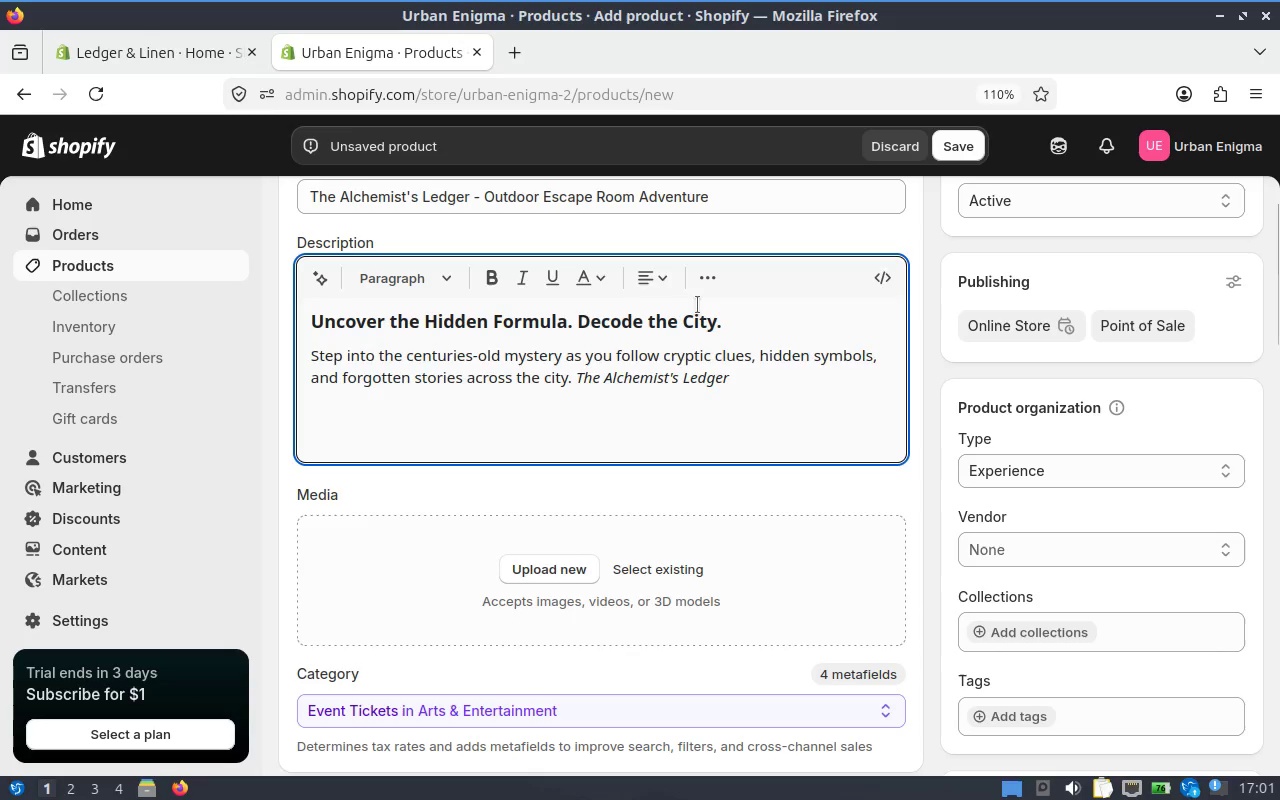 
left_click([518, 281])
 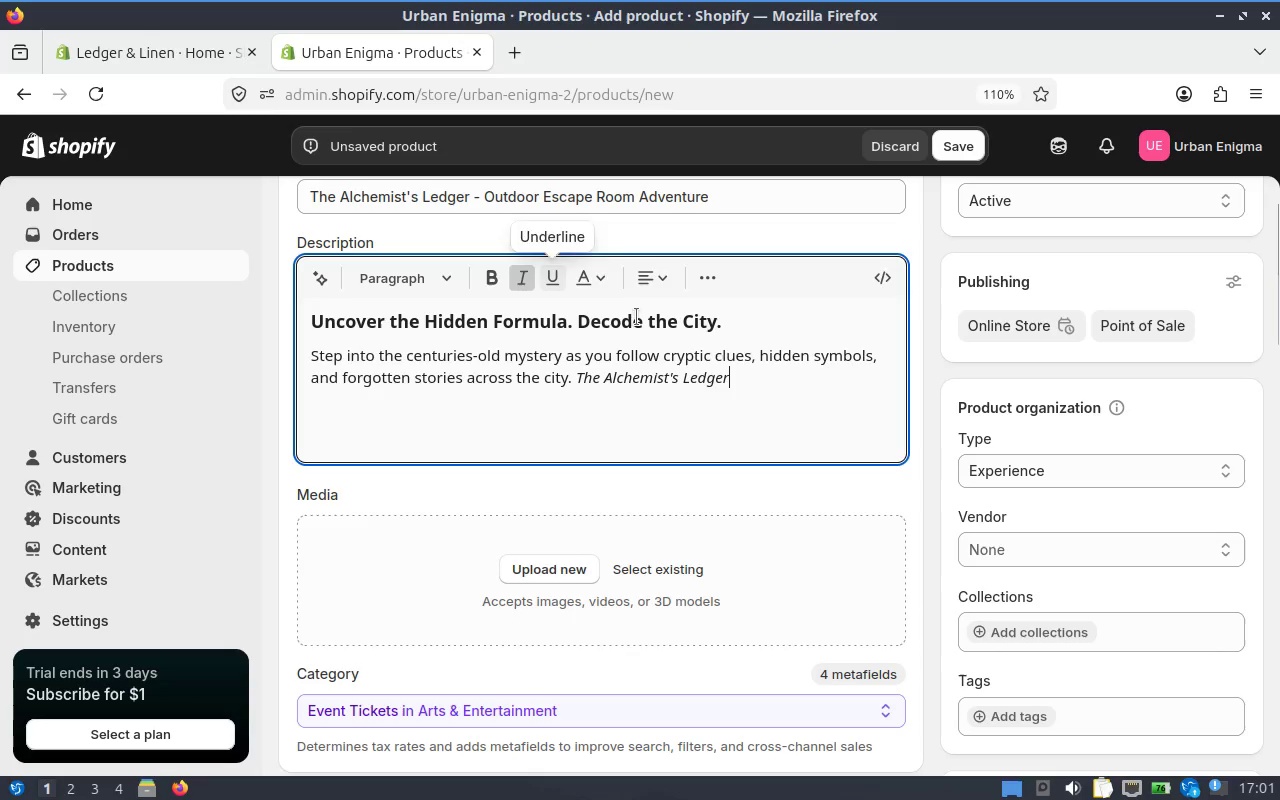 
key(F)
 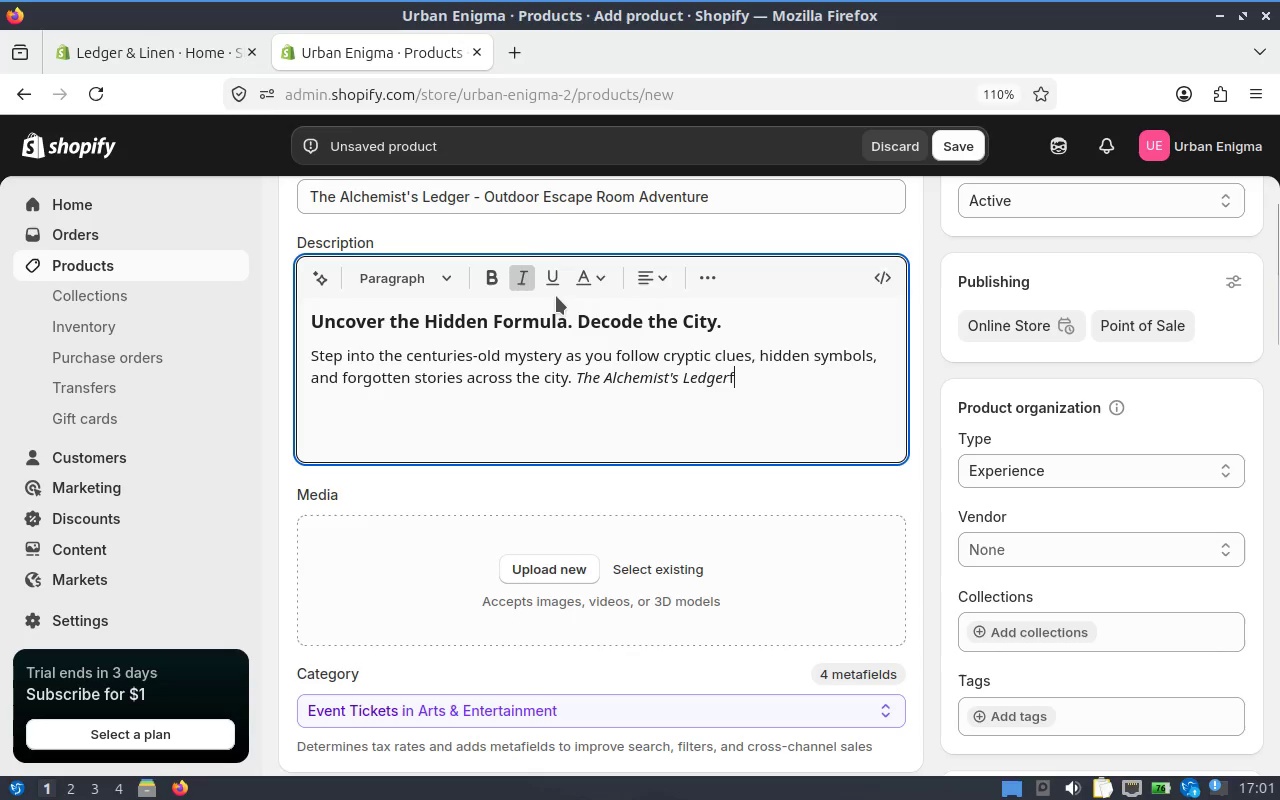 
left_click([531, 285])
 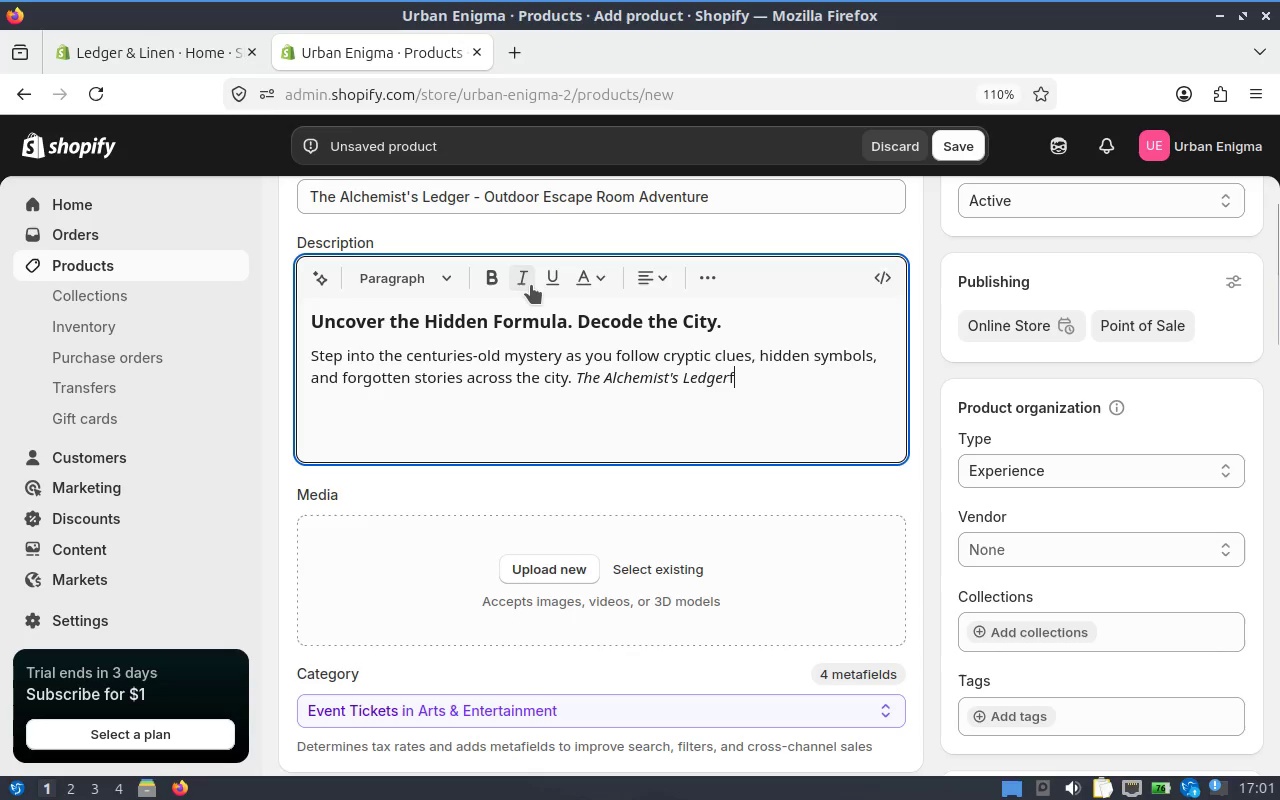 
key(F)
 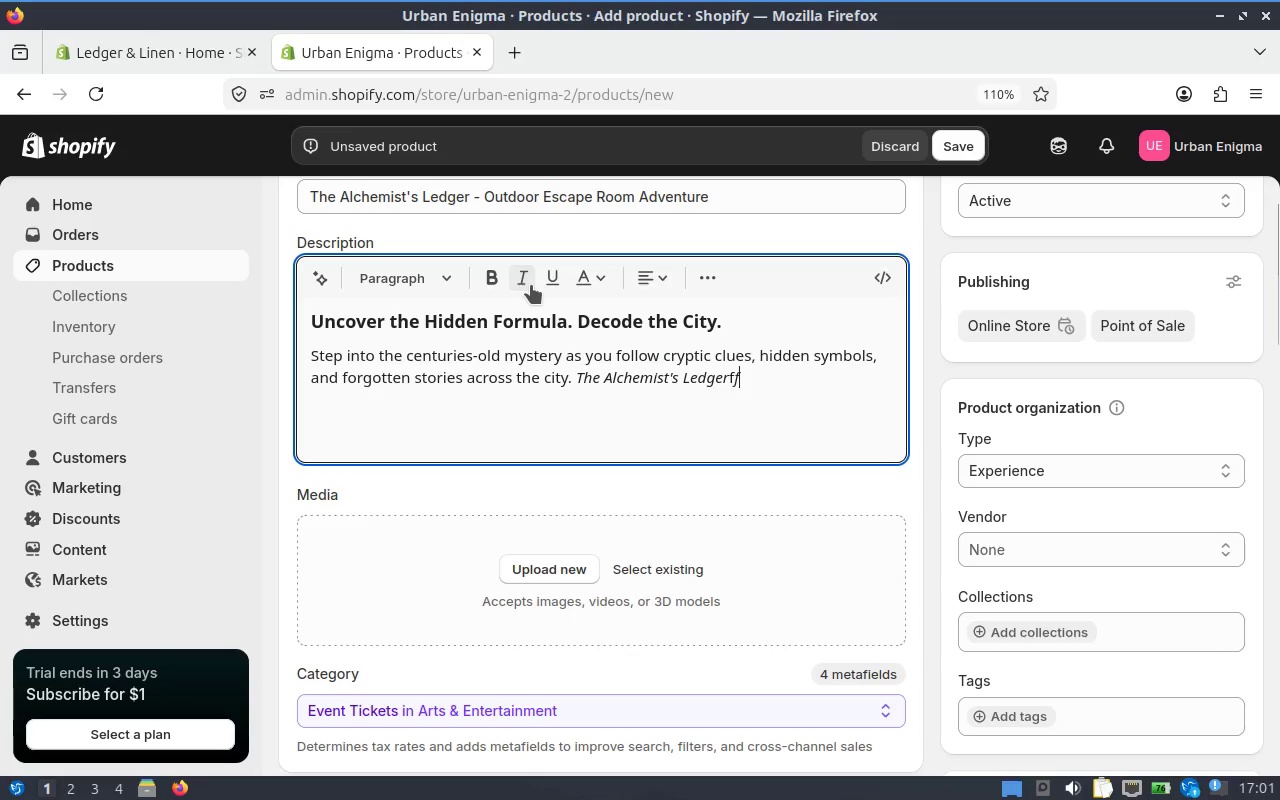 
left_click([531, 285])
 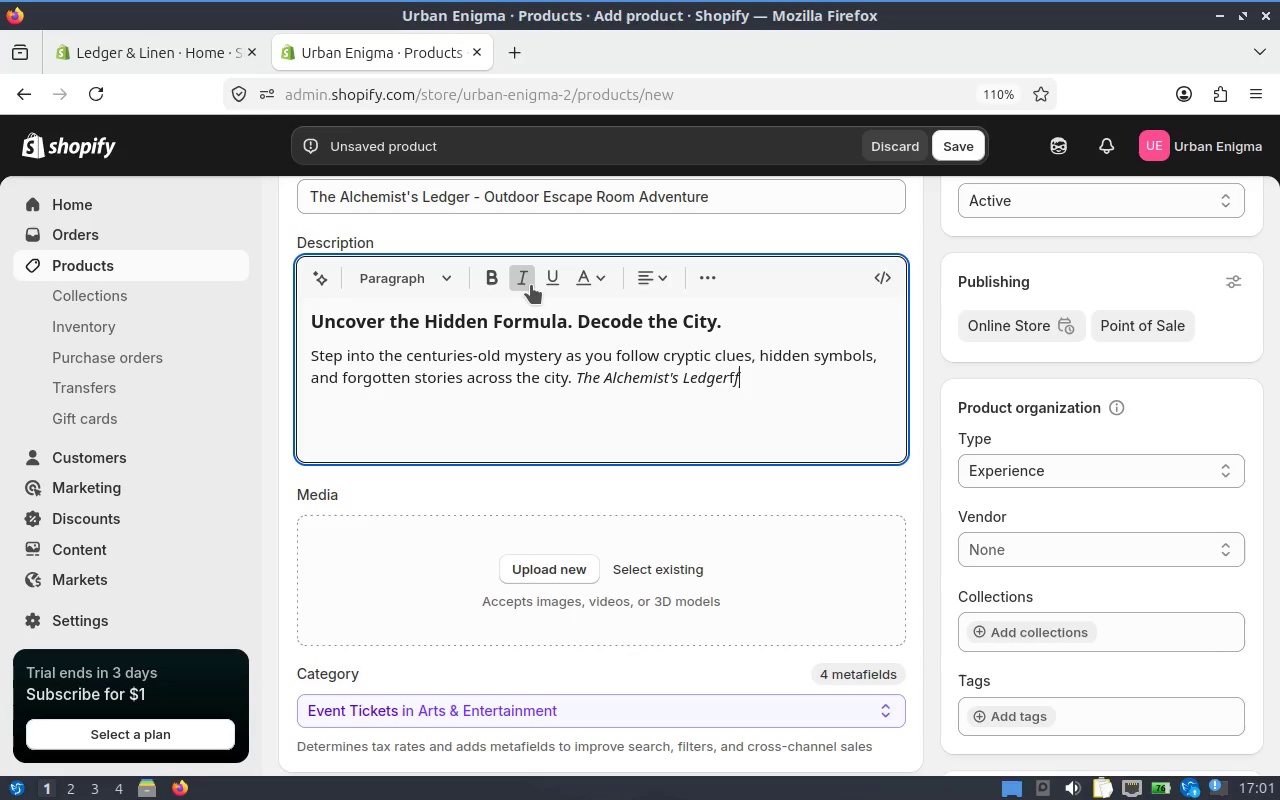 
left_click([531, 285])
 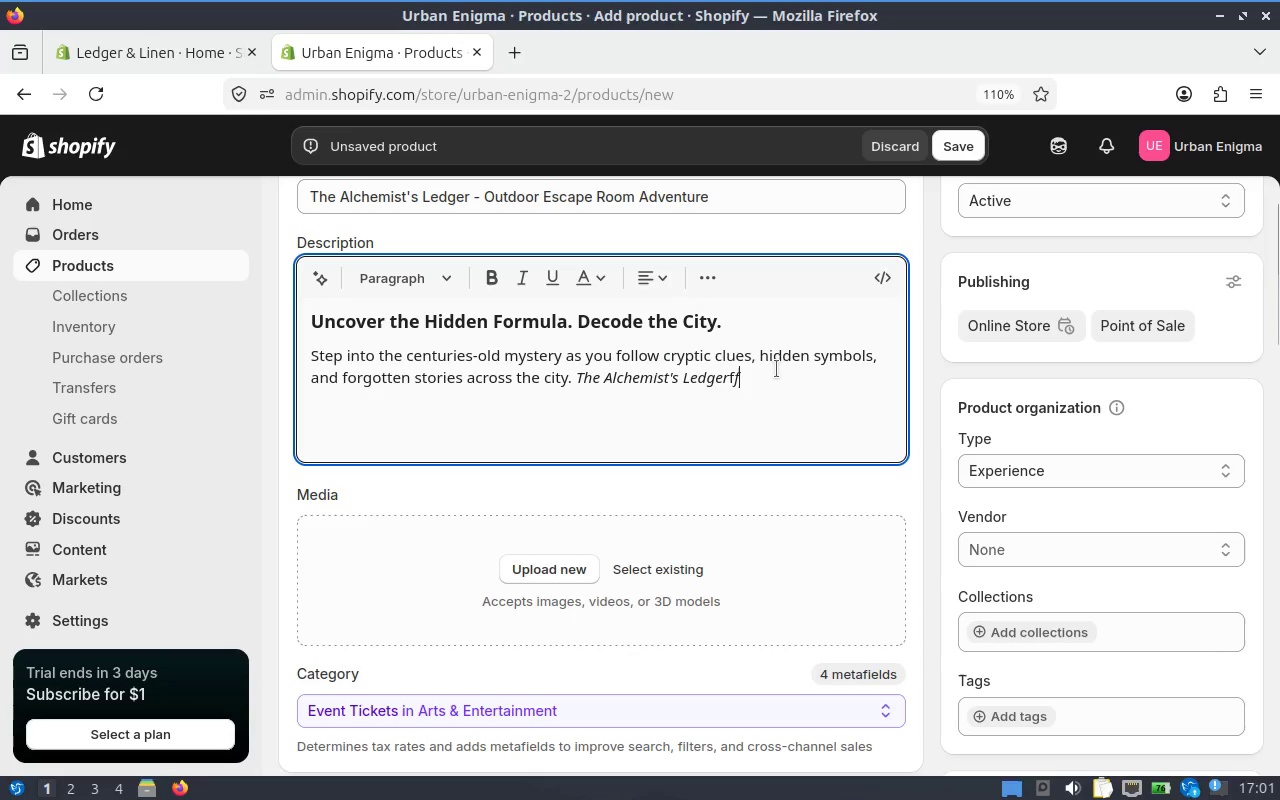 
left_click([772, 372])
 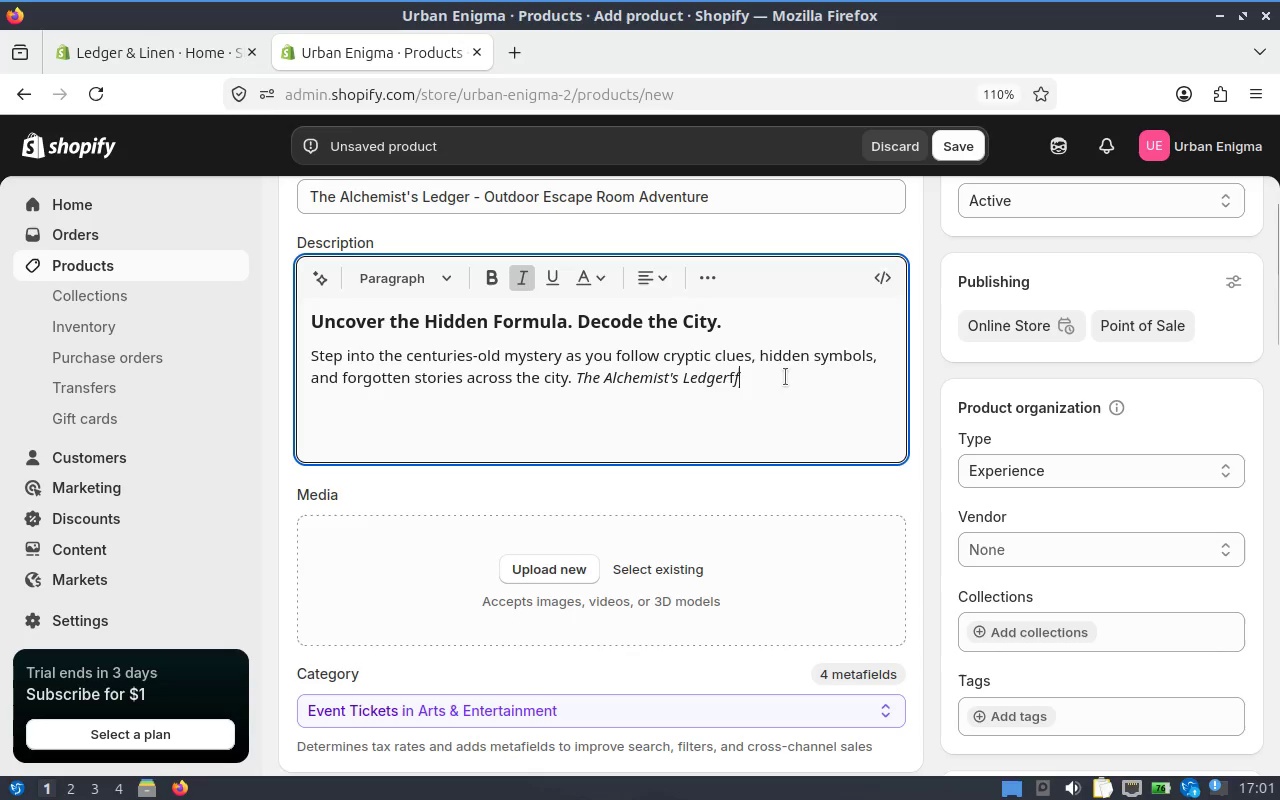 
left_click([783, 380])
 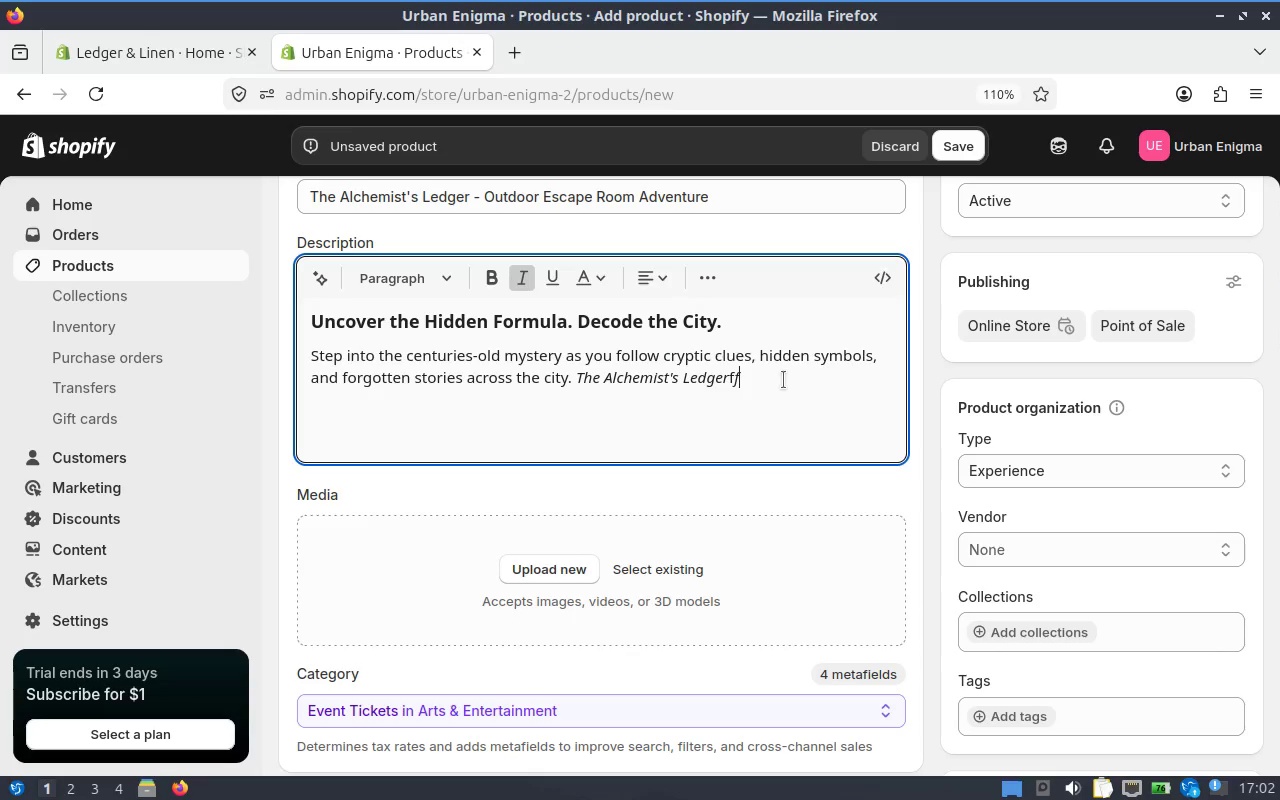 
key(Backspace)
 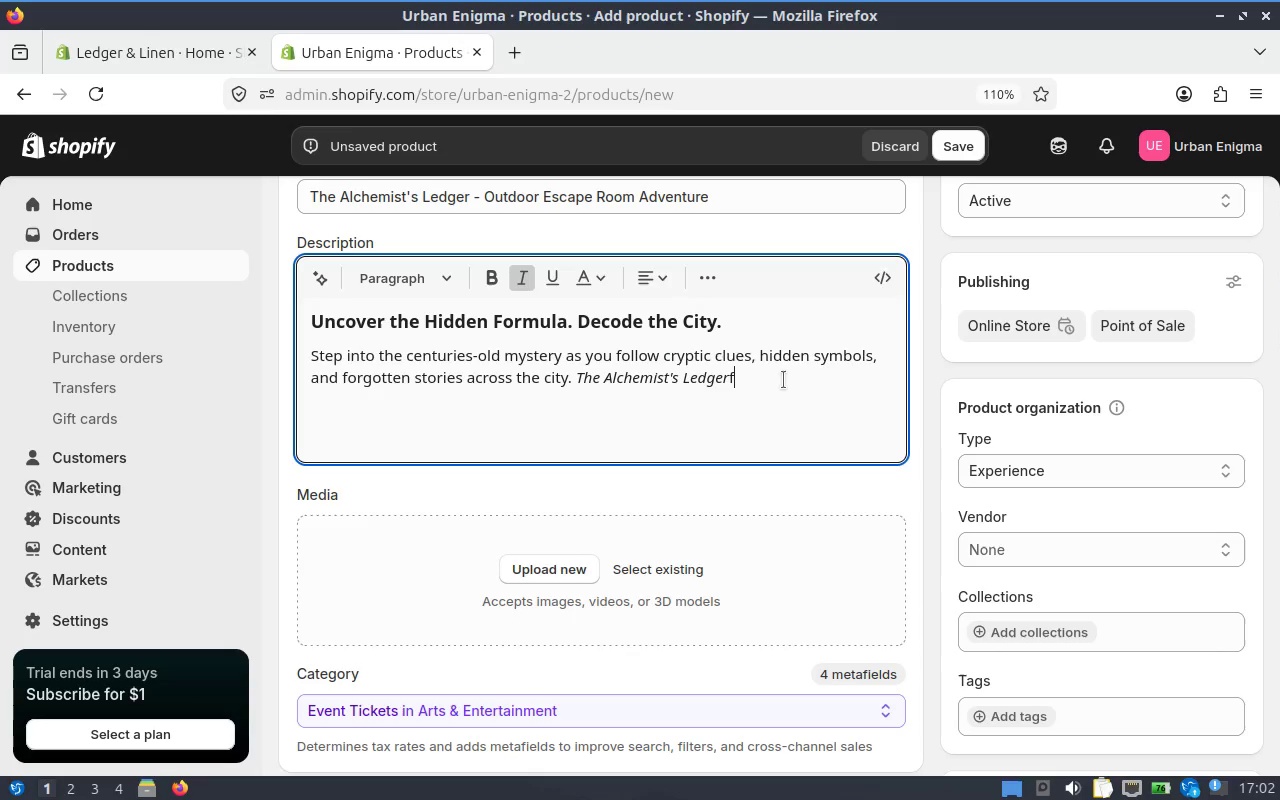 
key(Backspace)
 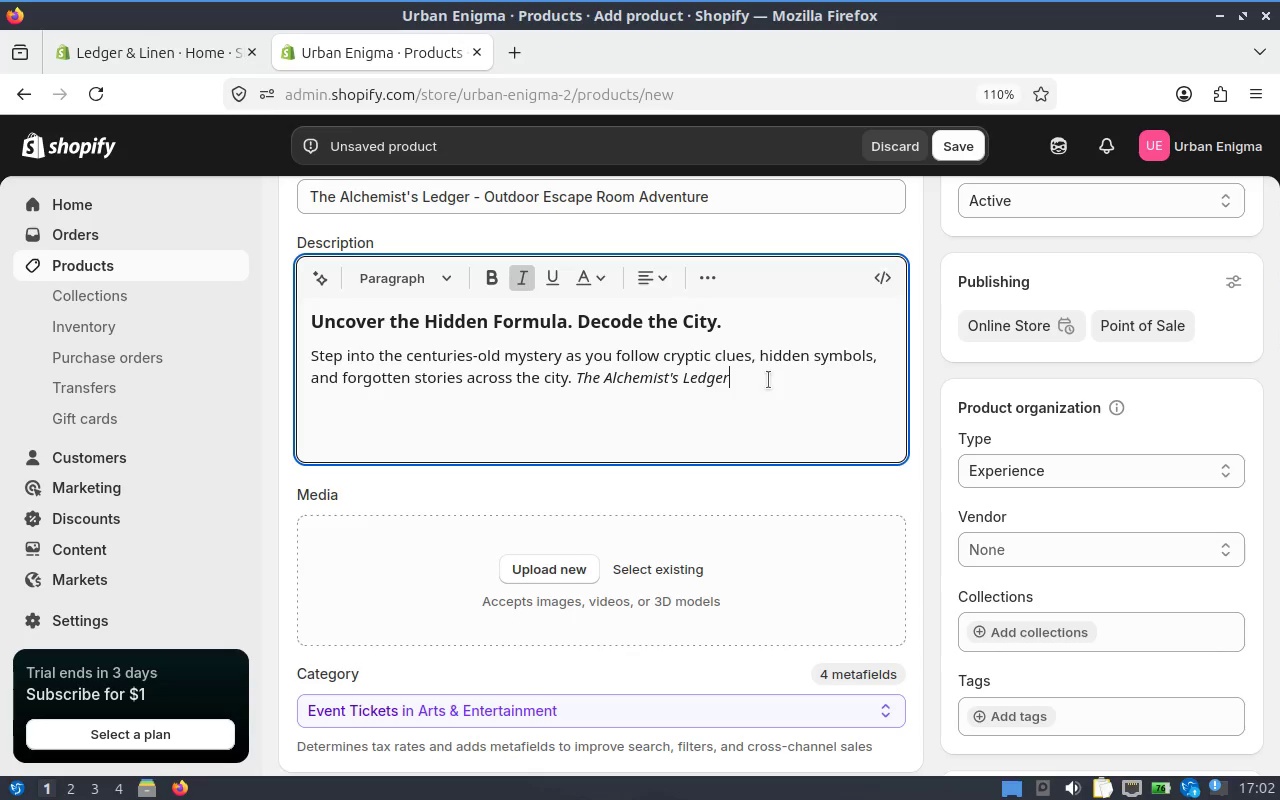 
key(Space)
 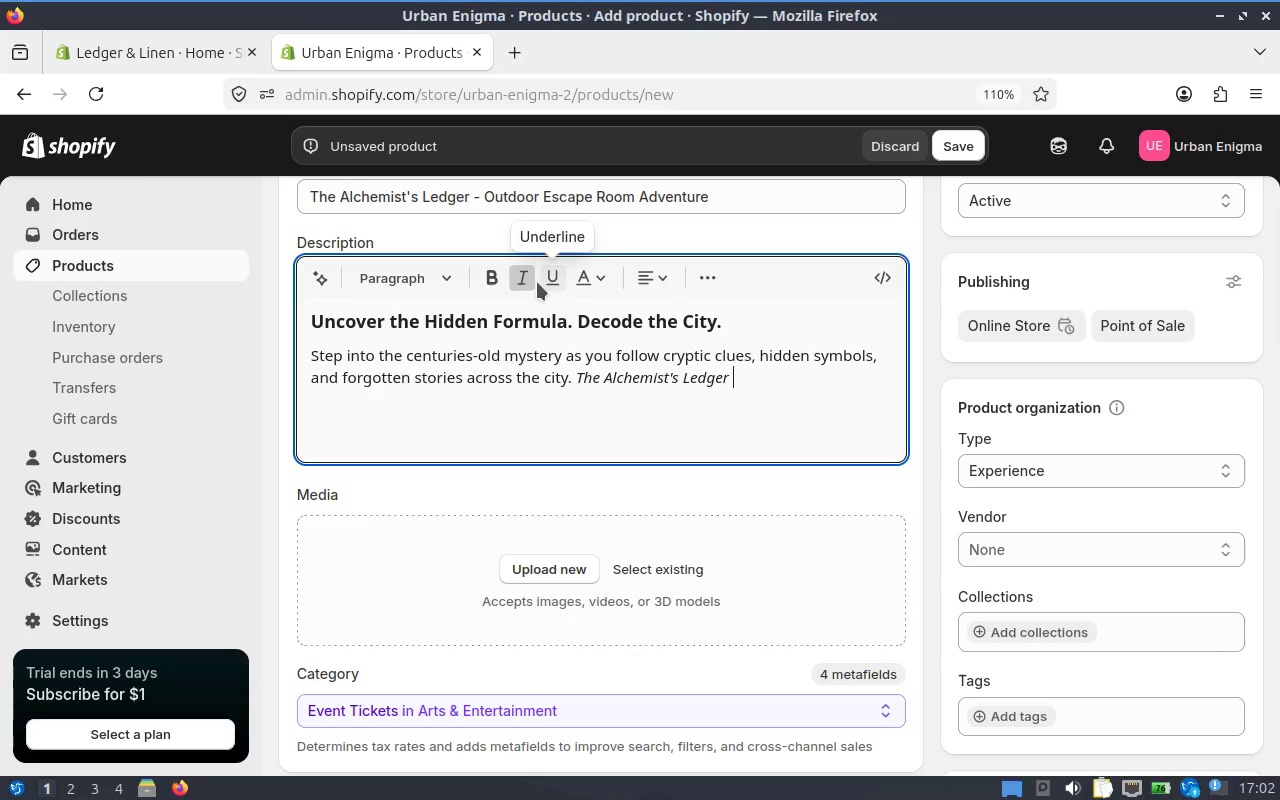 
left_click([525, 277])
 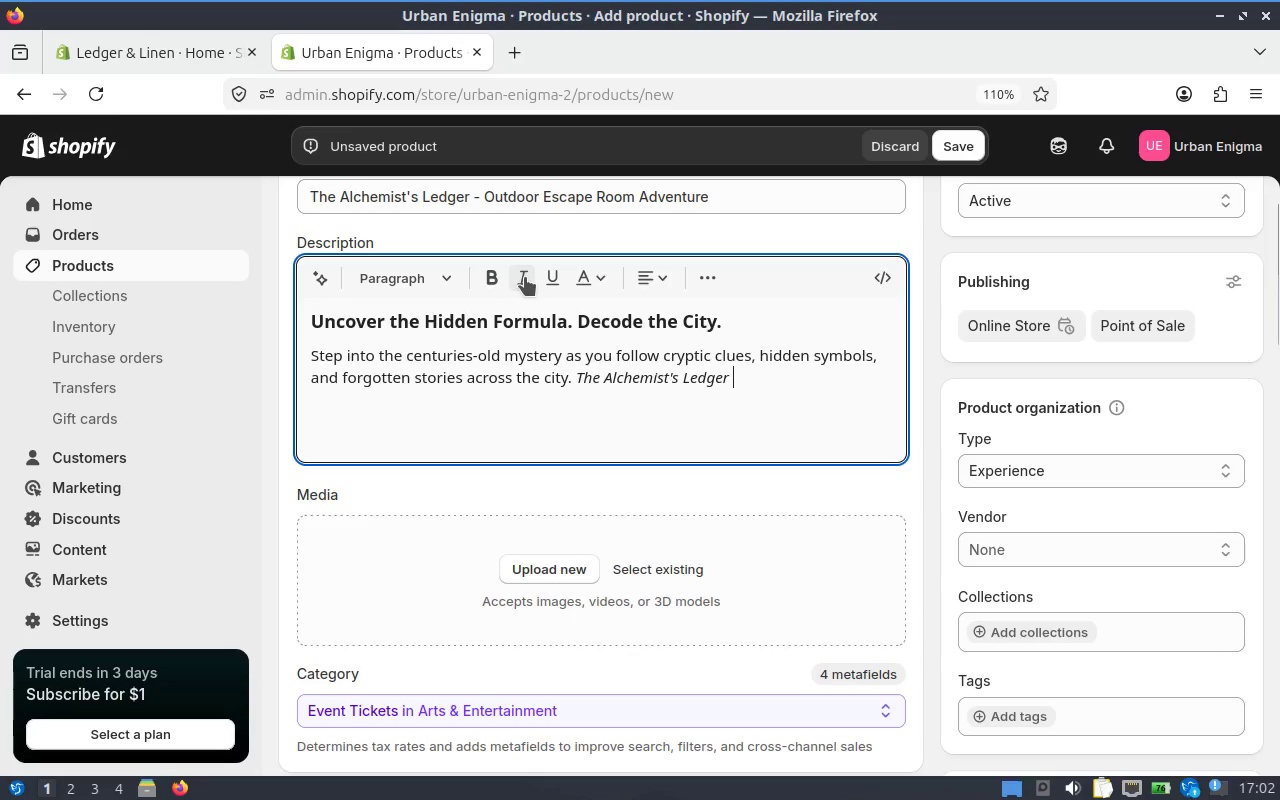 
type(gt)
 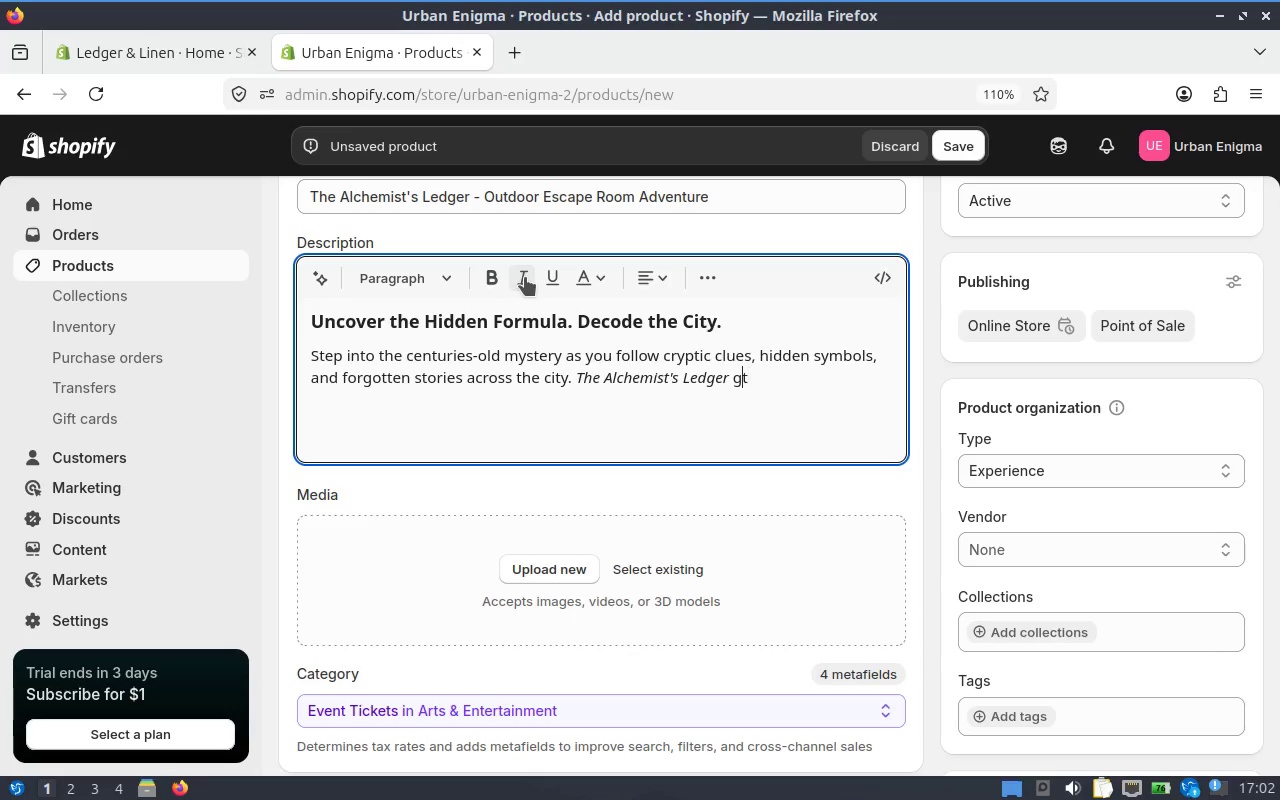 
 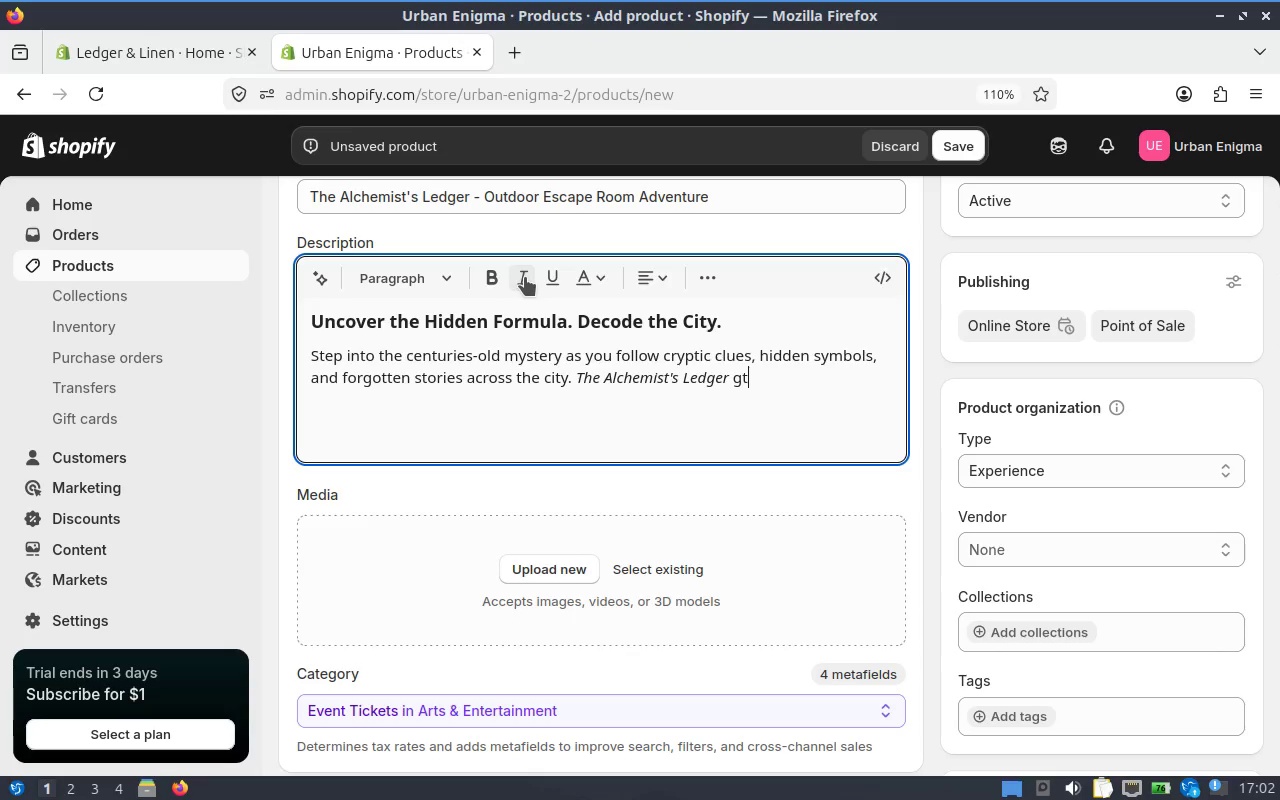 
key(ArrowLeft)
 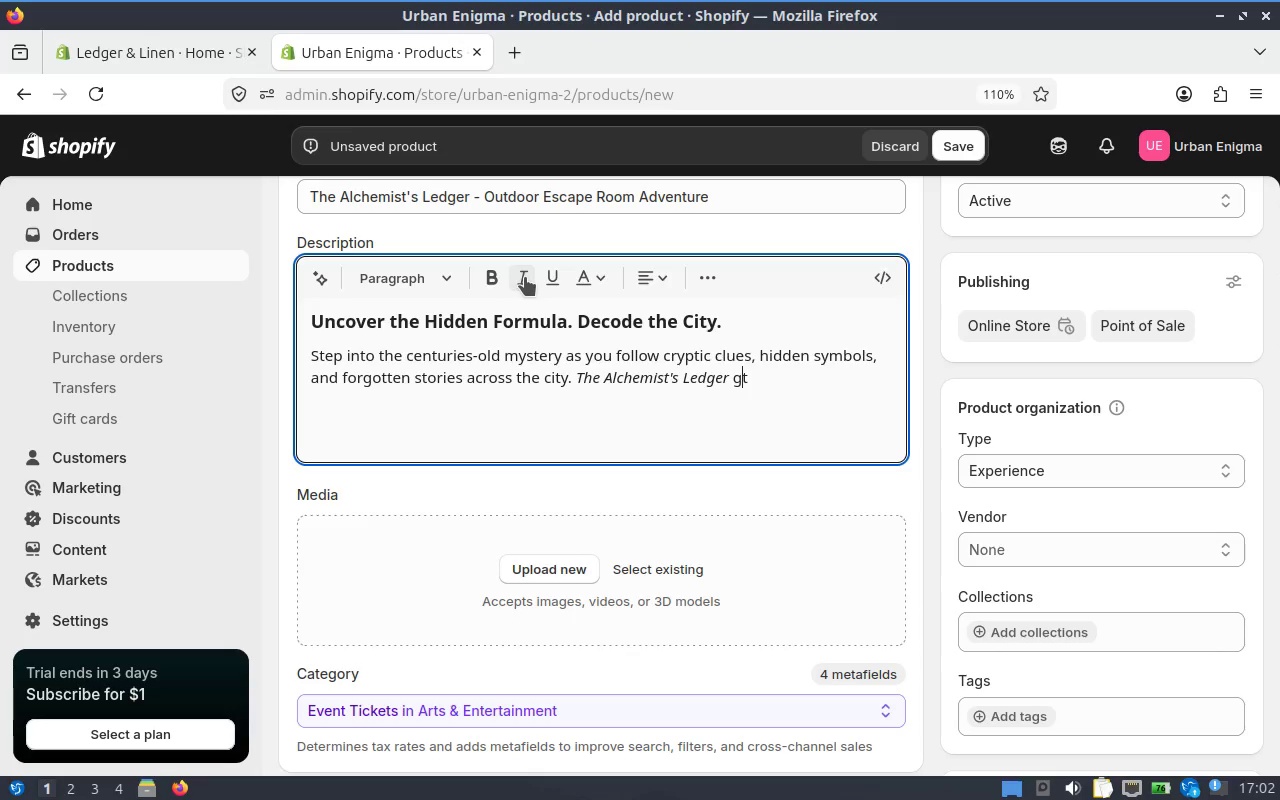 
key(Backspace)
 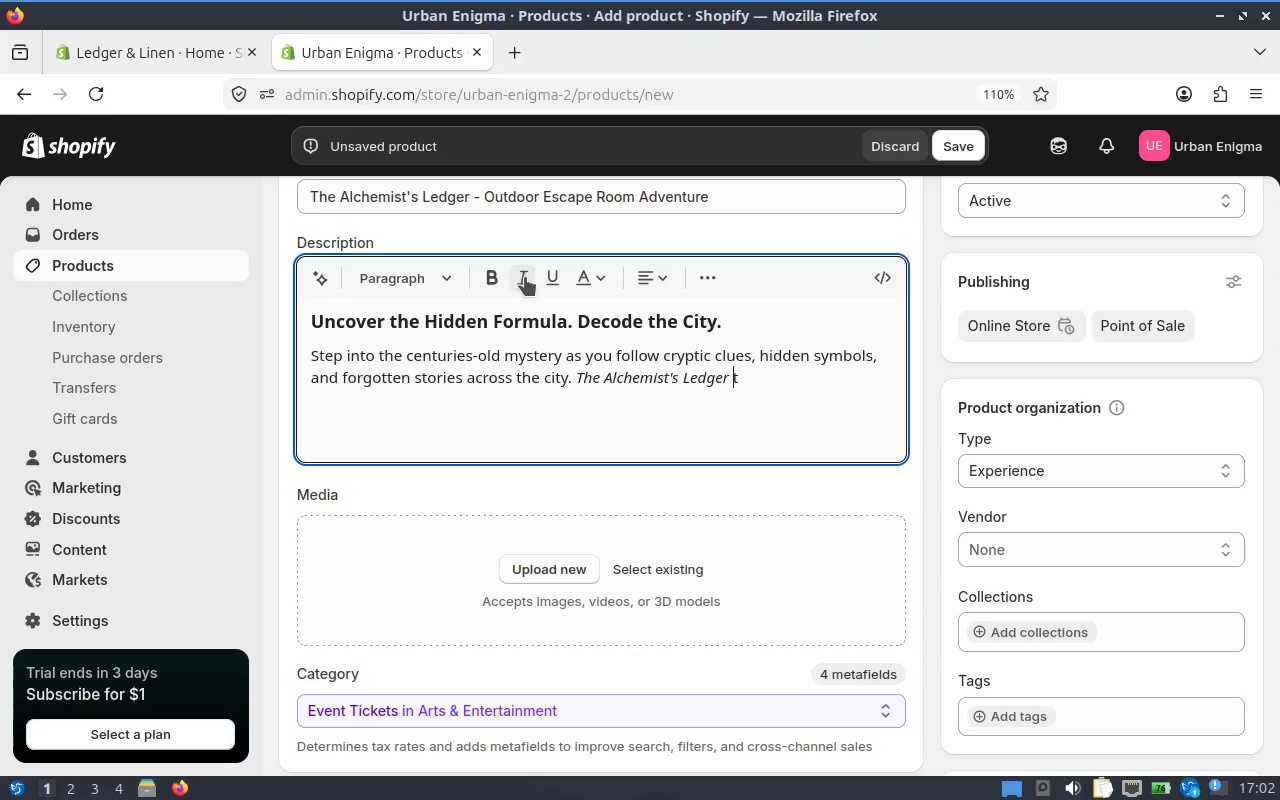 
key(ArrowRight)
 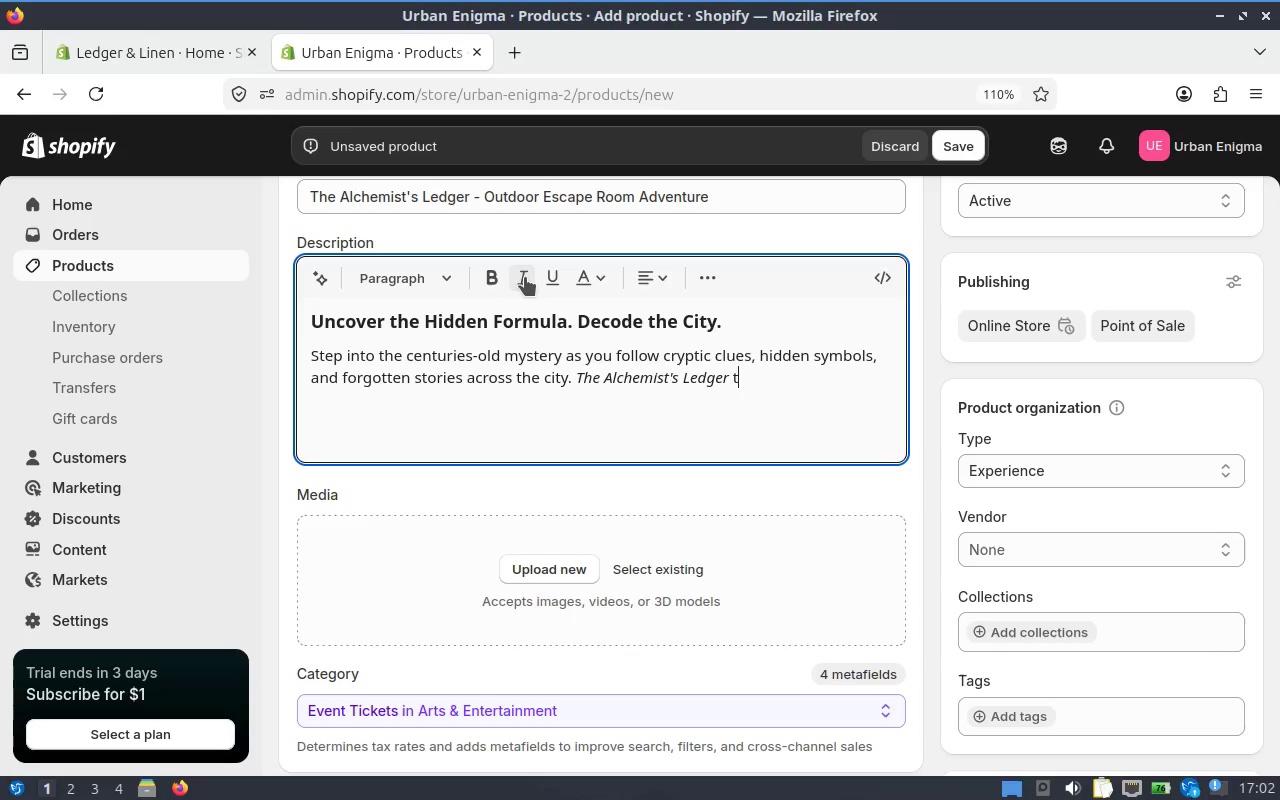 
type(ransform)
 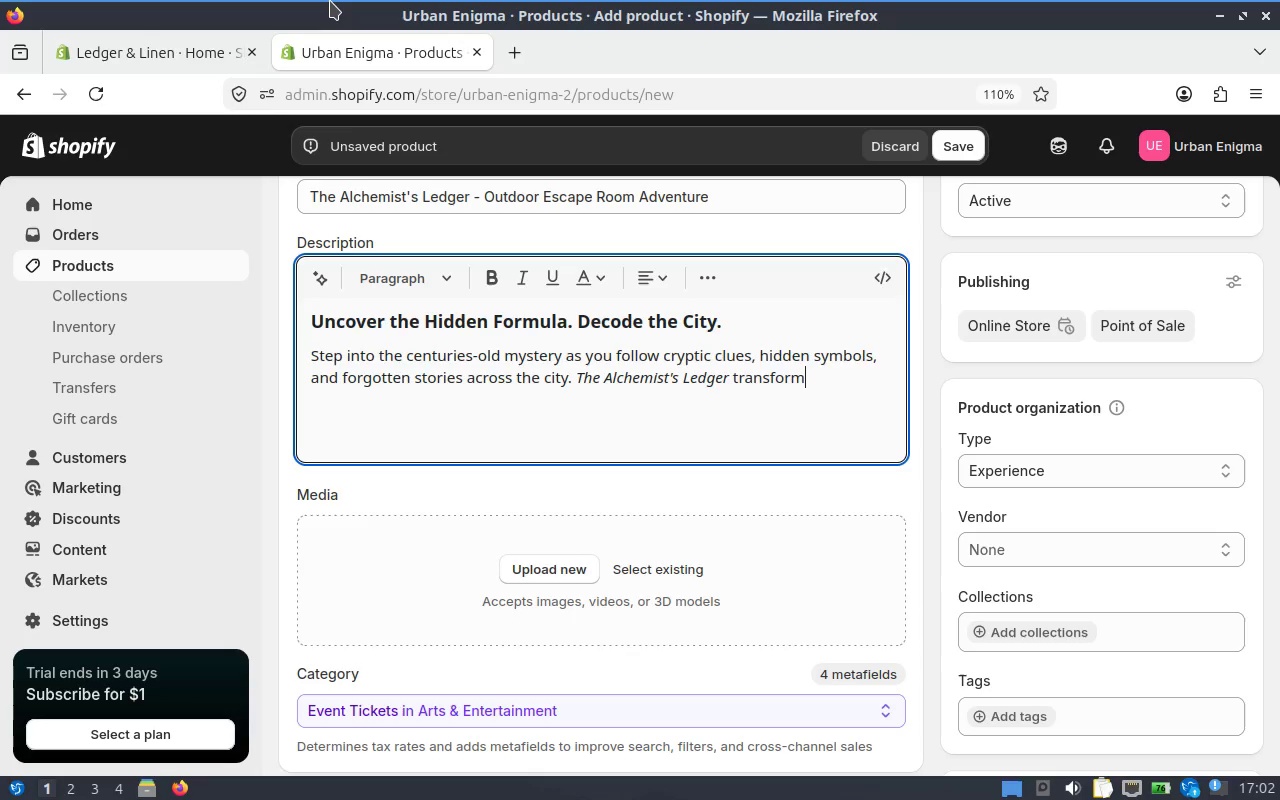 
wait(6.65)
 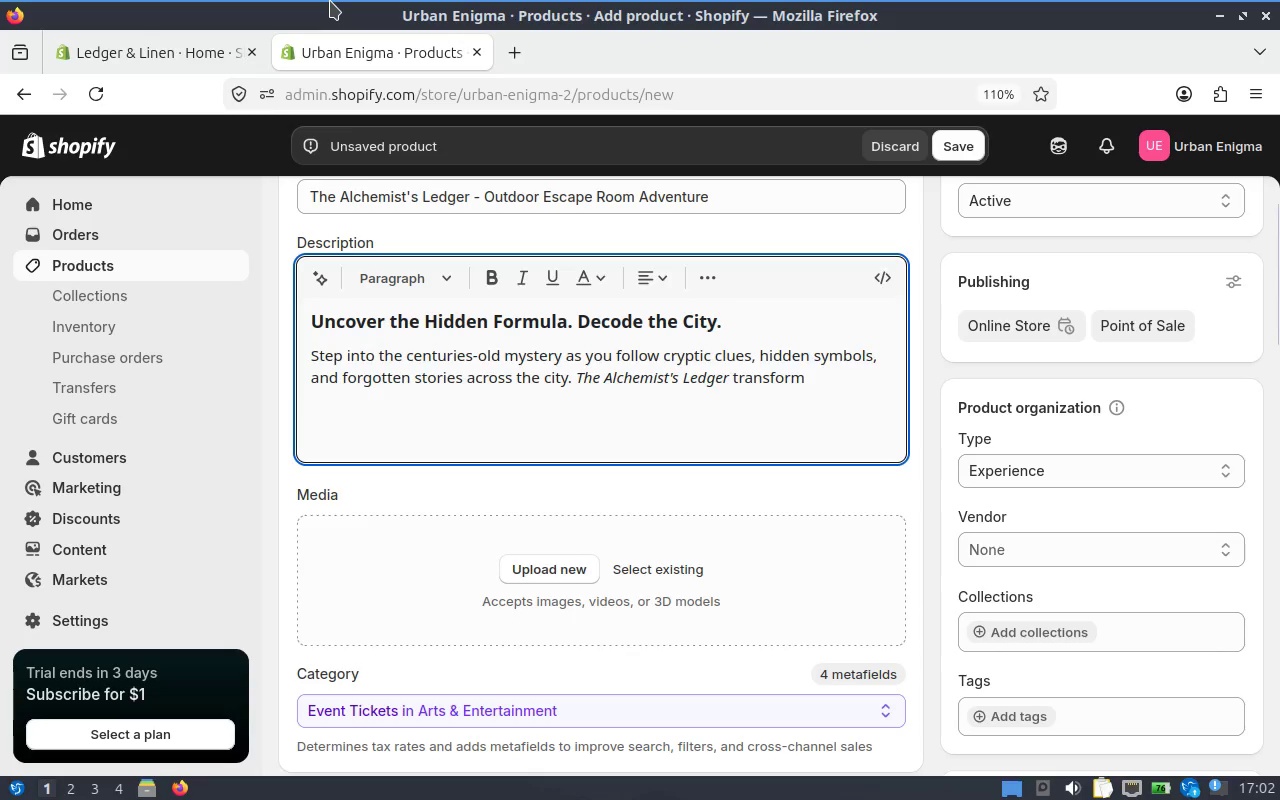 
type(s the streets into your puzzle boards)
 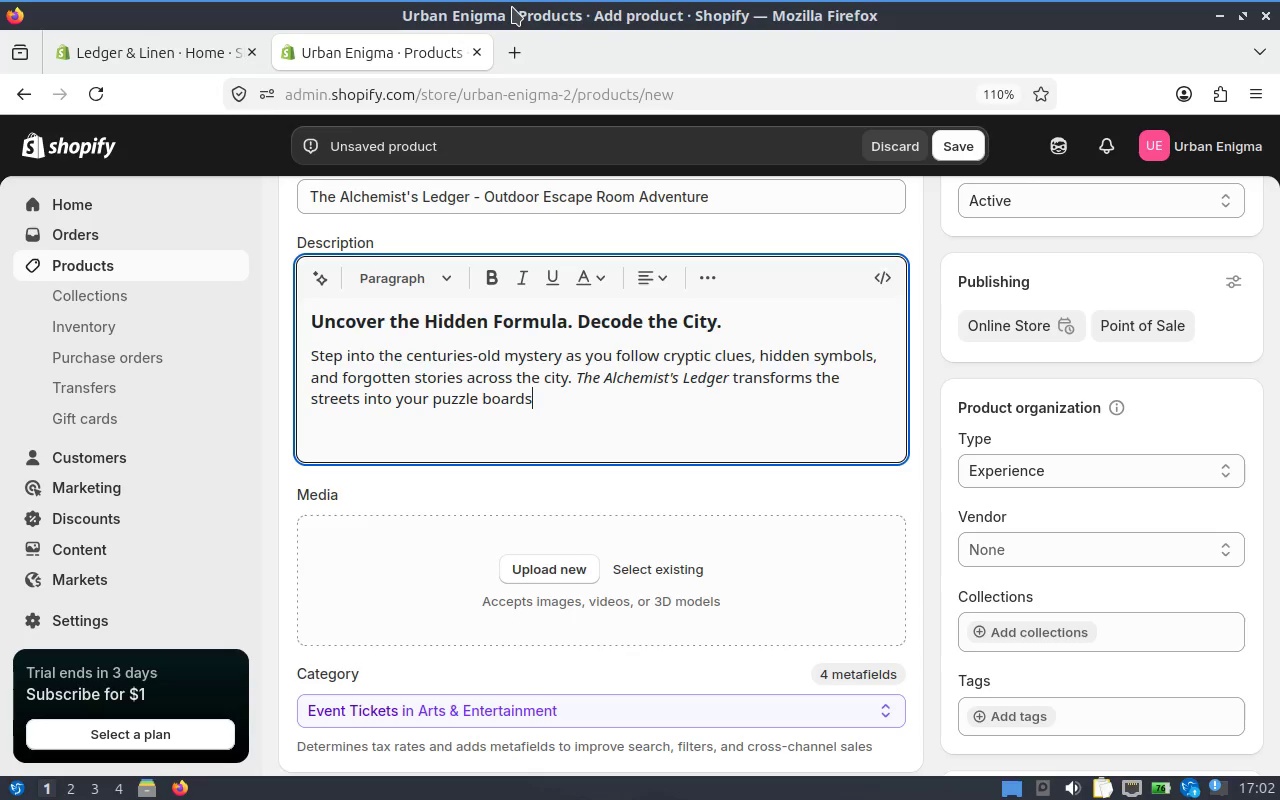 
wait(15.86)
 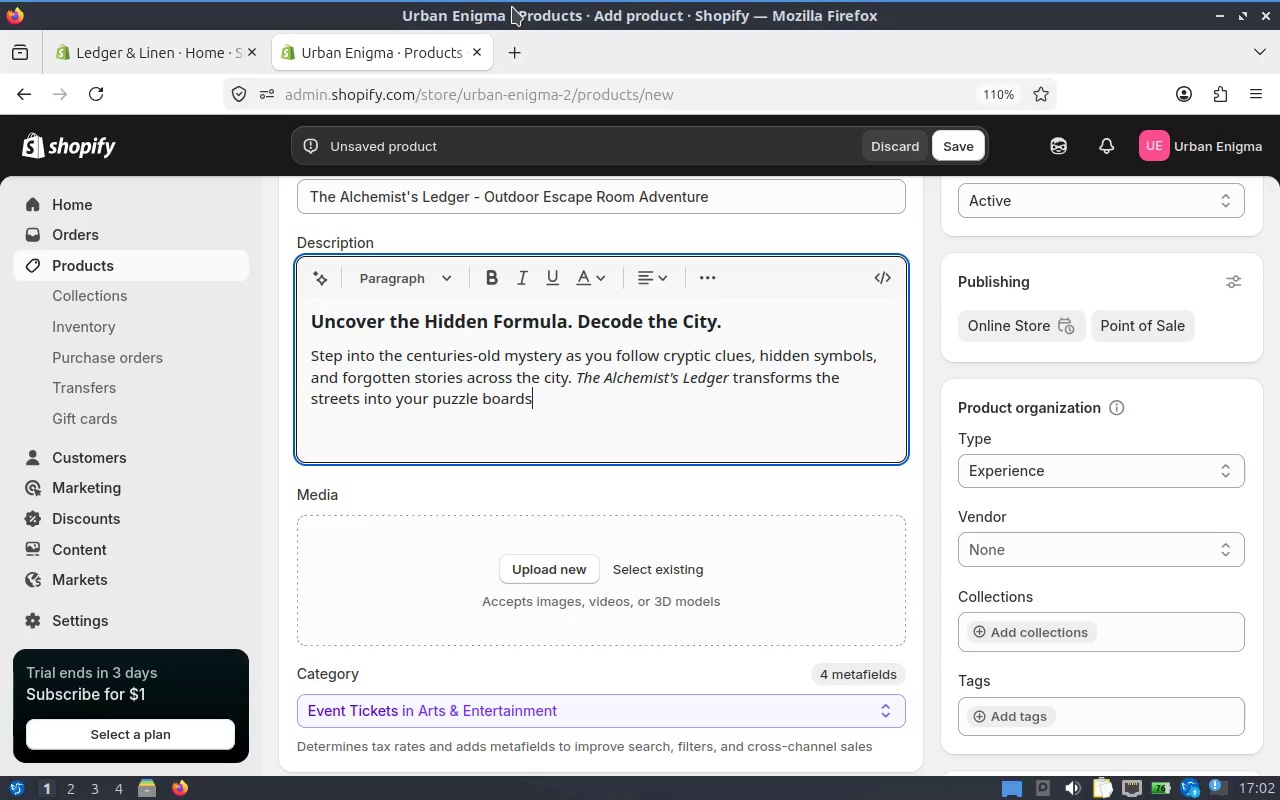 
type( in this immense outdoor)
 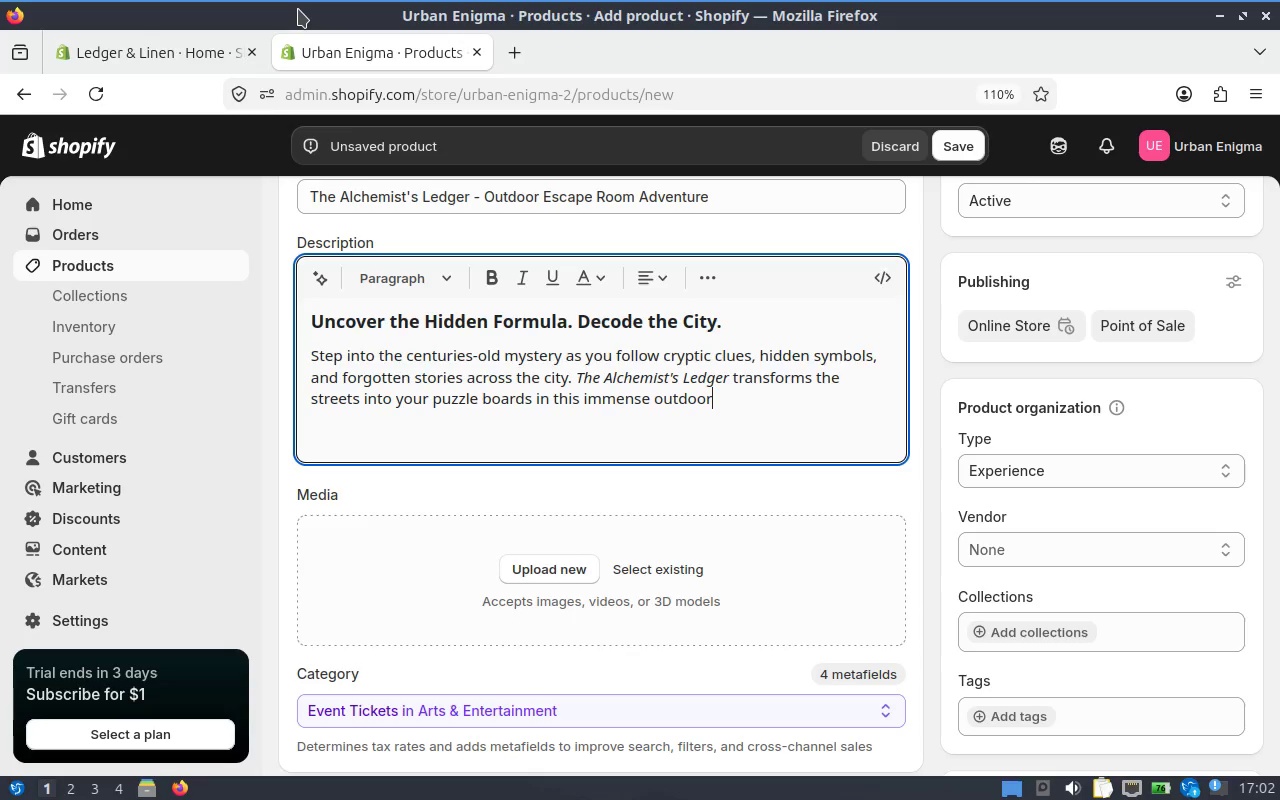 
left_click([593, 376])
 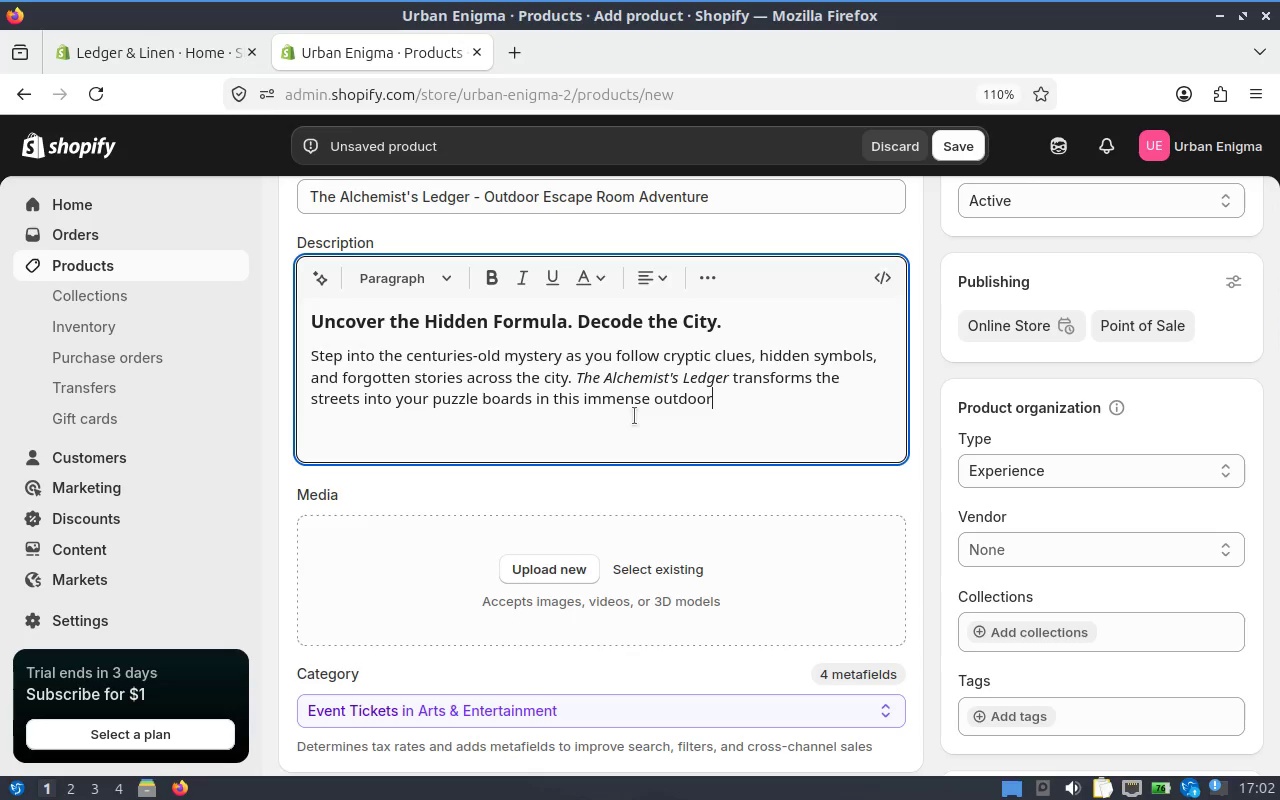 
double_click([615, 407])
 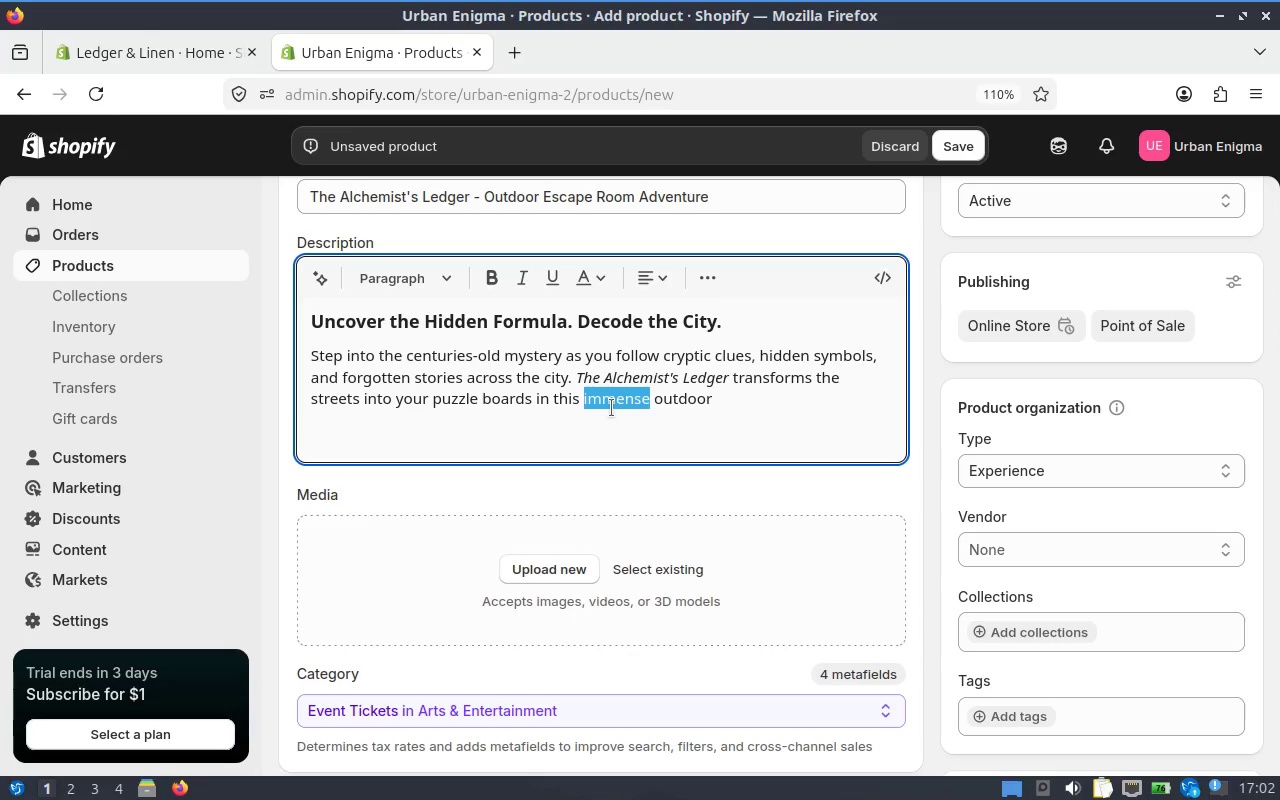 
type(immersic)
key(Backspace)
type(ve[End])
 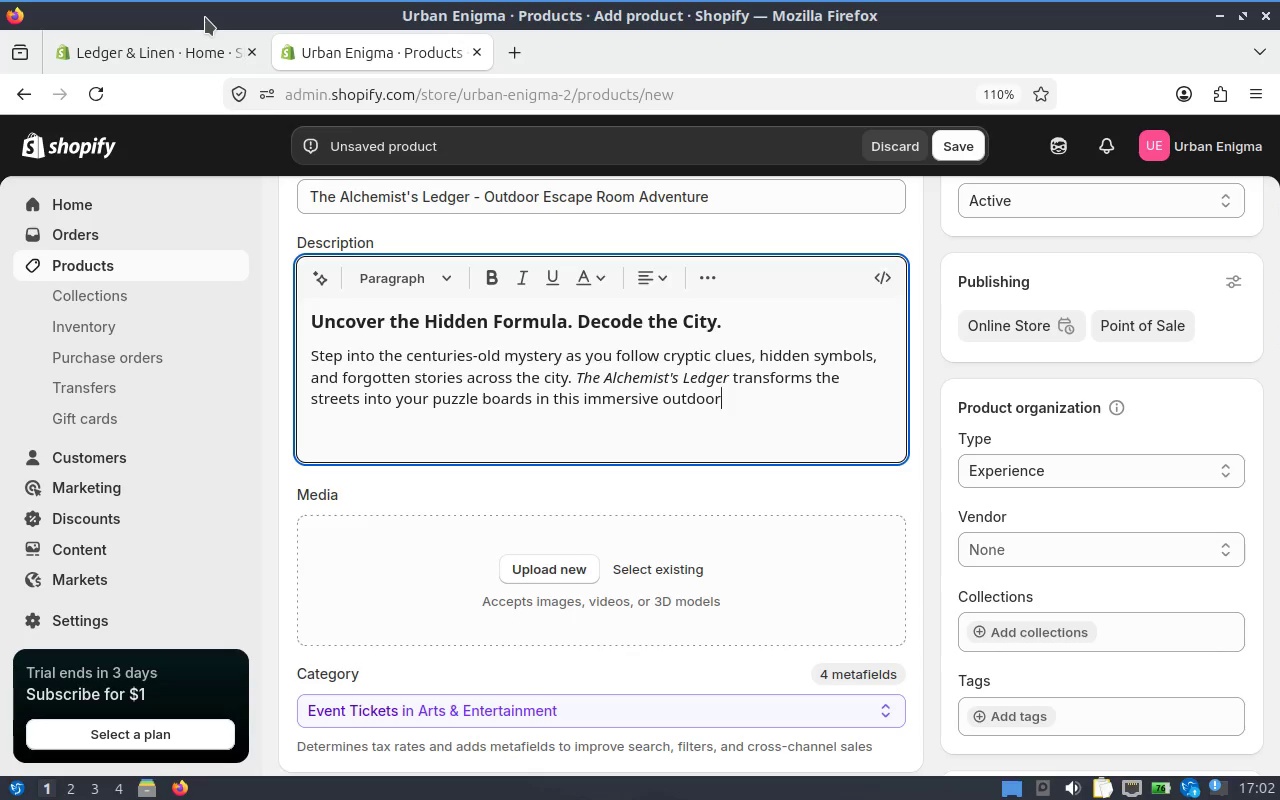 
type( exc)
key(Backspace)
key(Backspace)
type(scape room experince. )
key(Backspace)
key(Backspace)
type( )
 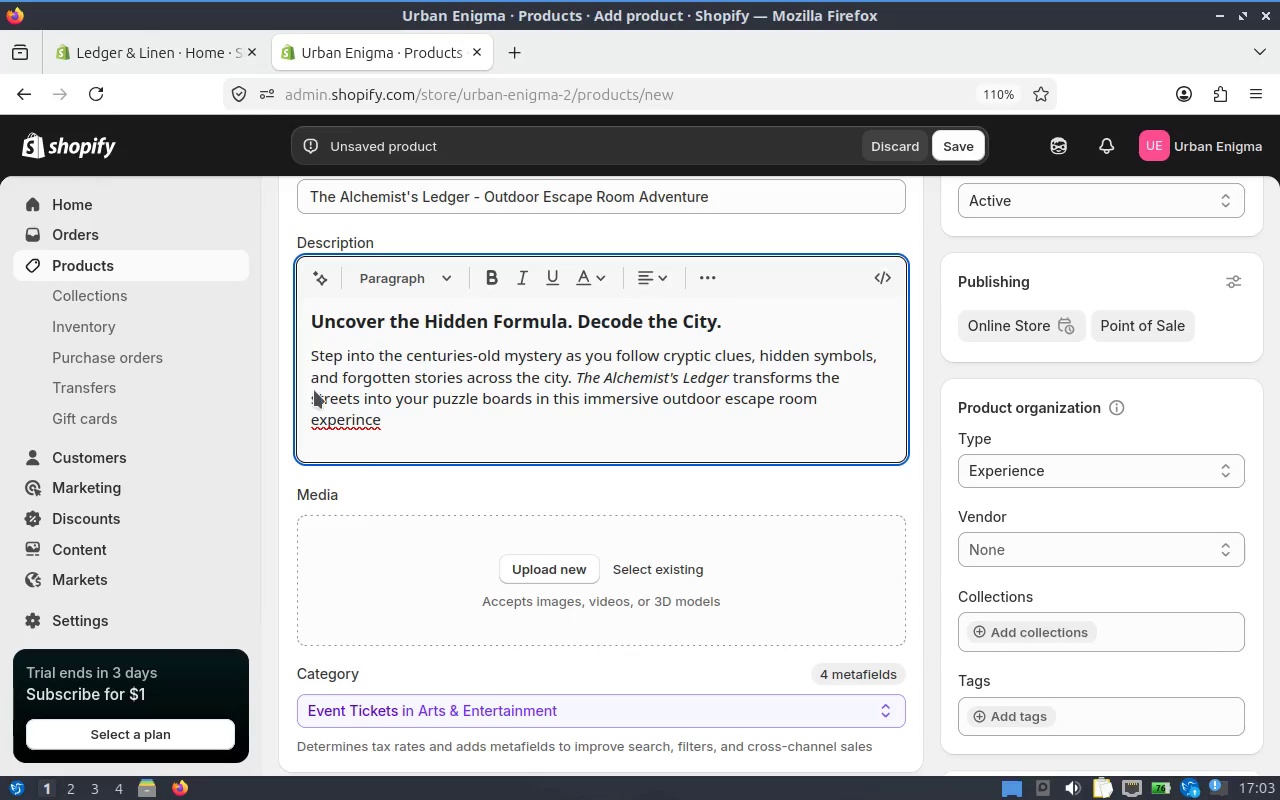 
right_click([355, 421])
 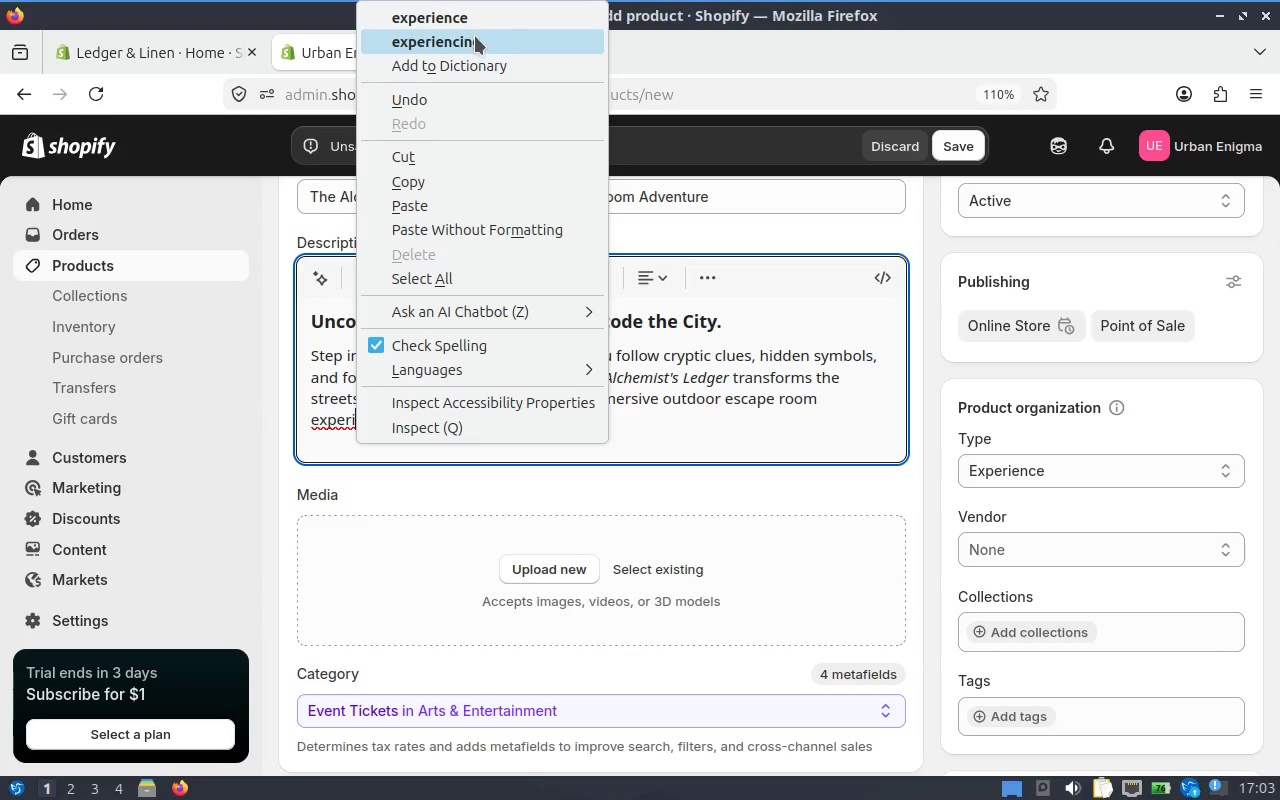 
left_click([494, 21])
 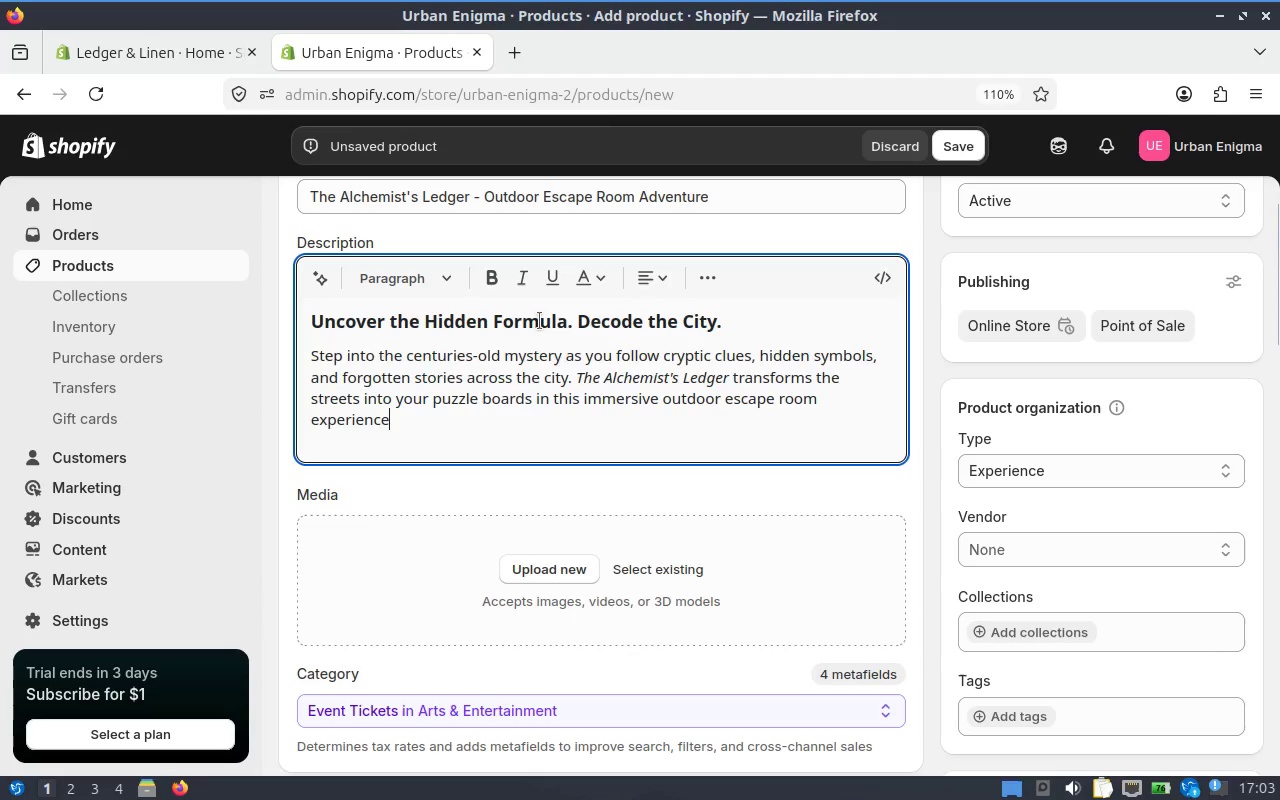 
key(Period)
 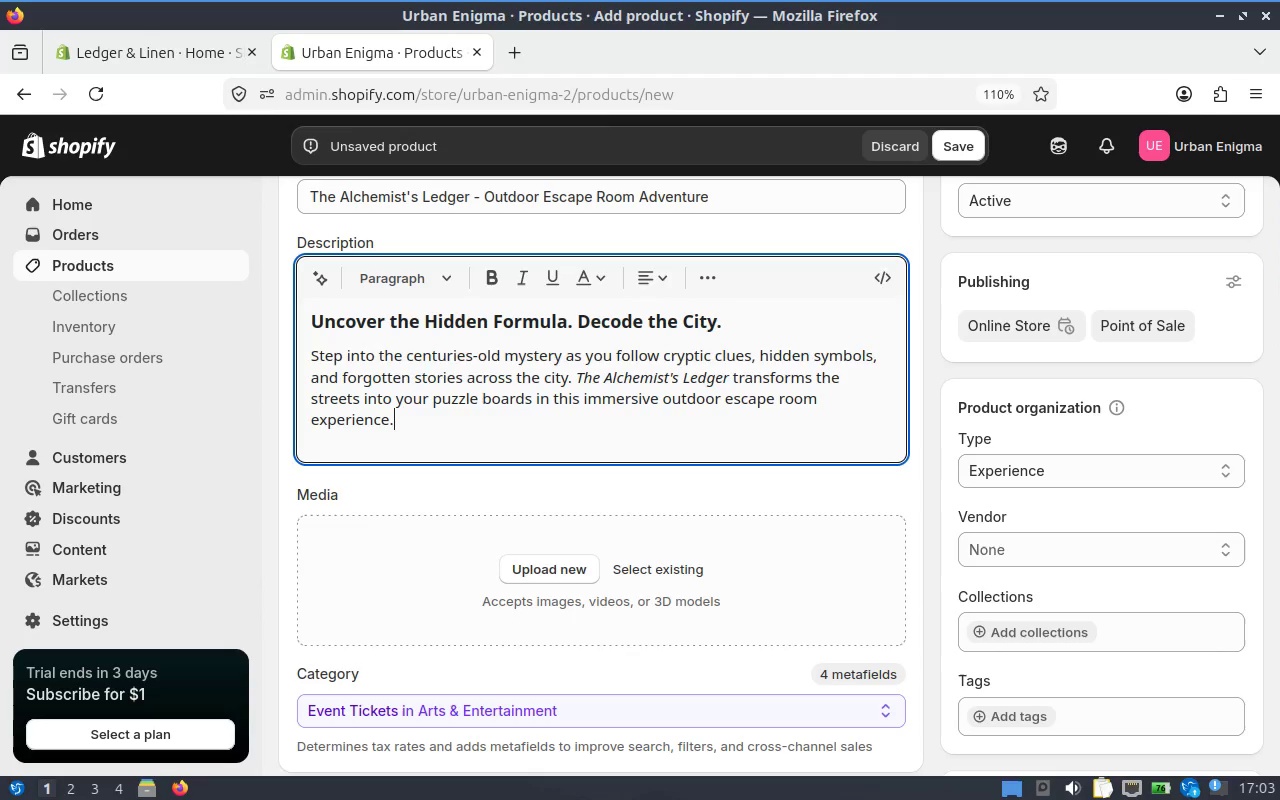 
key(ArrowRight)
 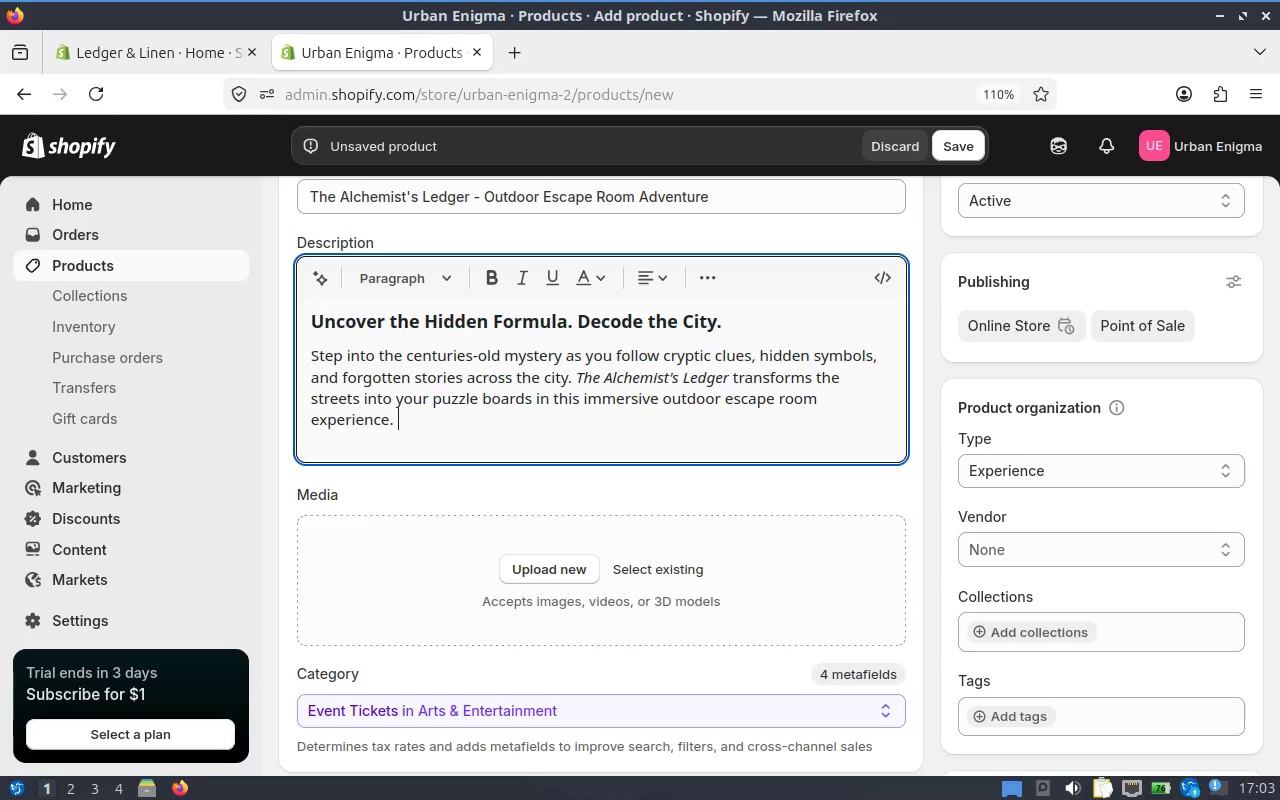 
key(ArrowLeft)
 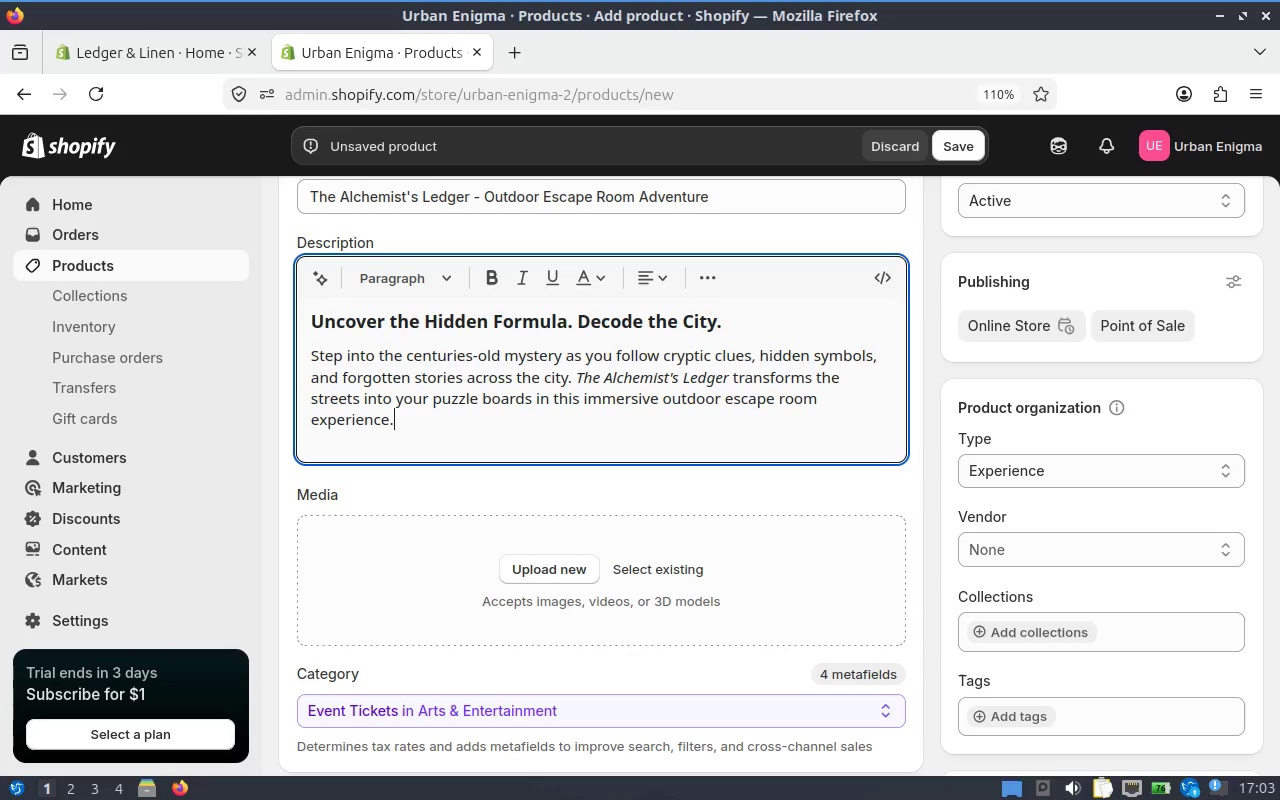 
key(Delete)
 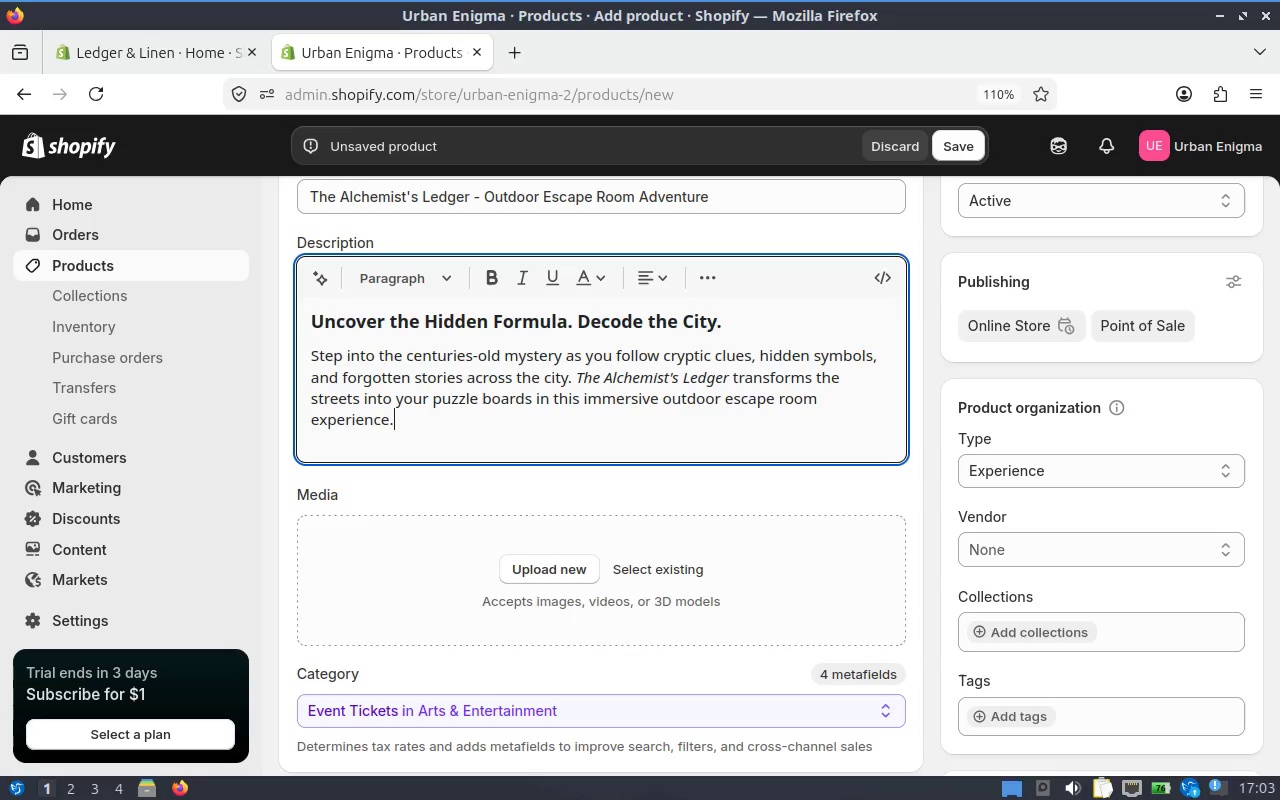 
key(Enter)
 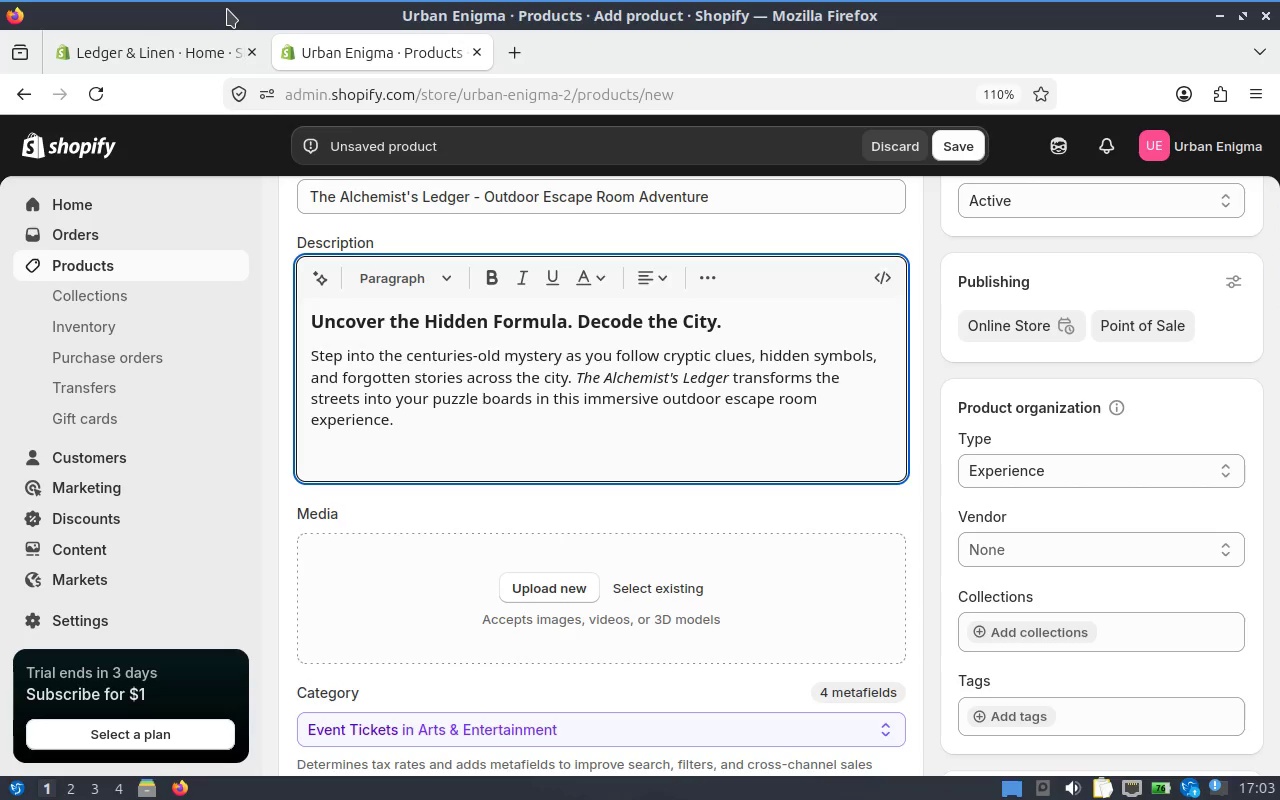 
wait(8.7)
 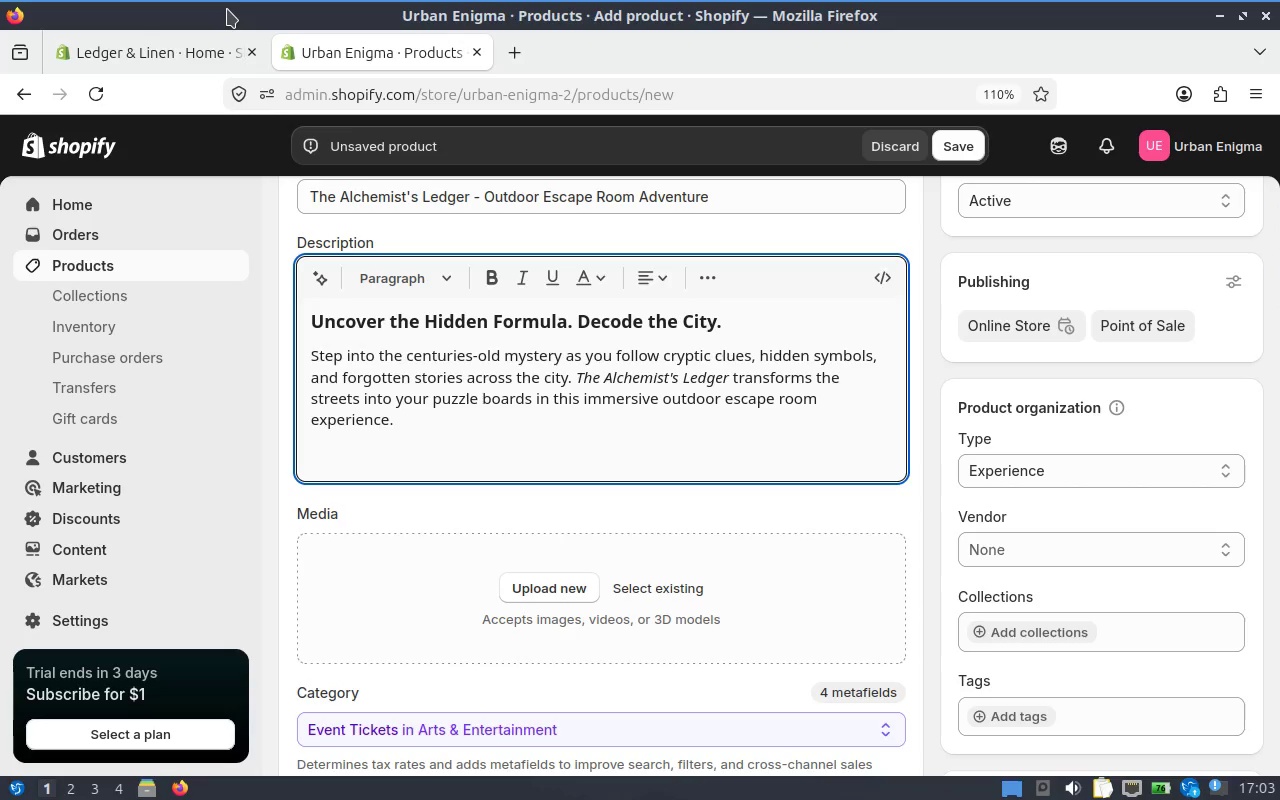 
right_click([341, 57])
 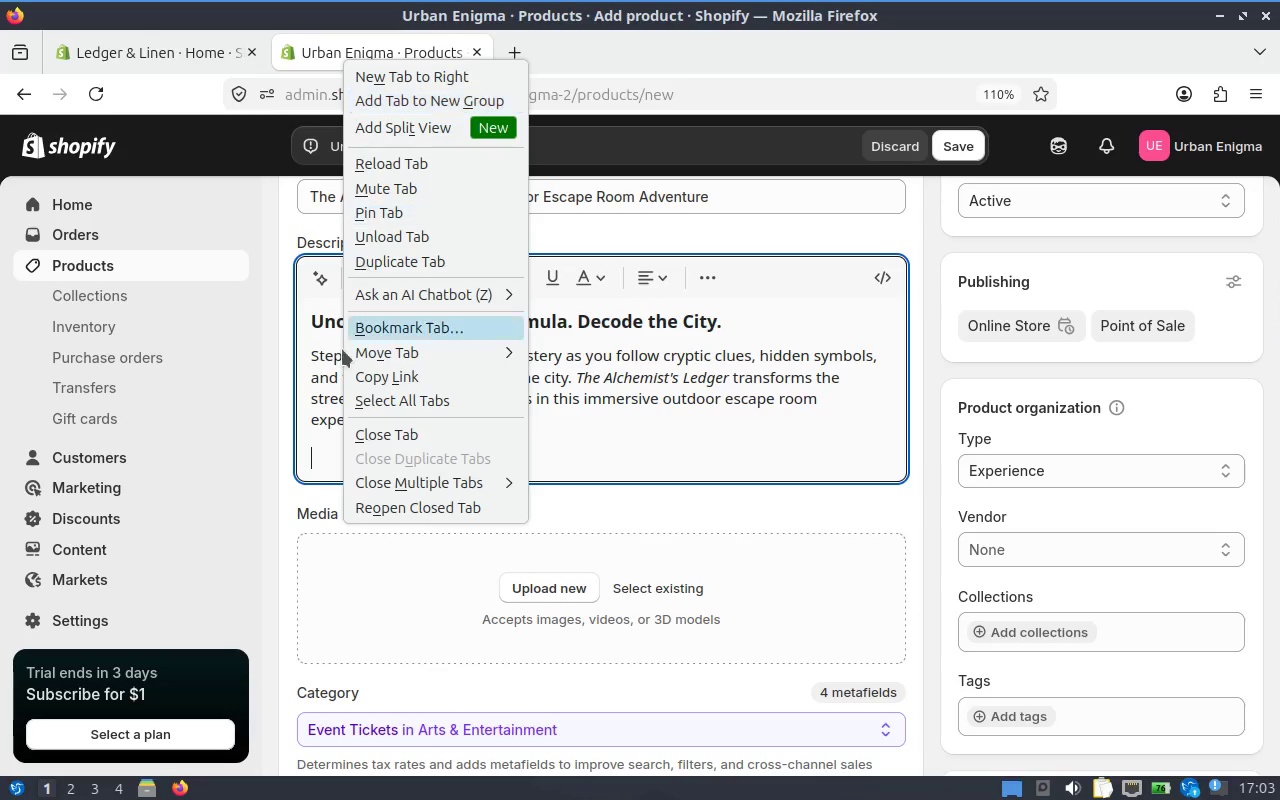 
left_click([322, 443])
 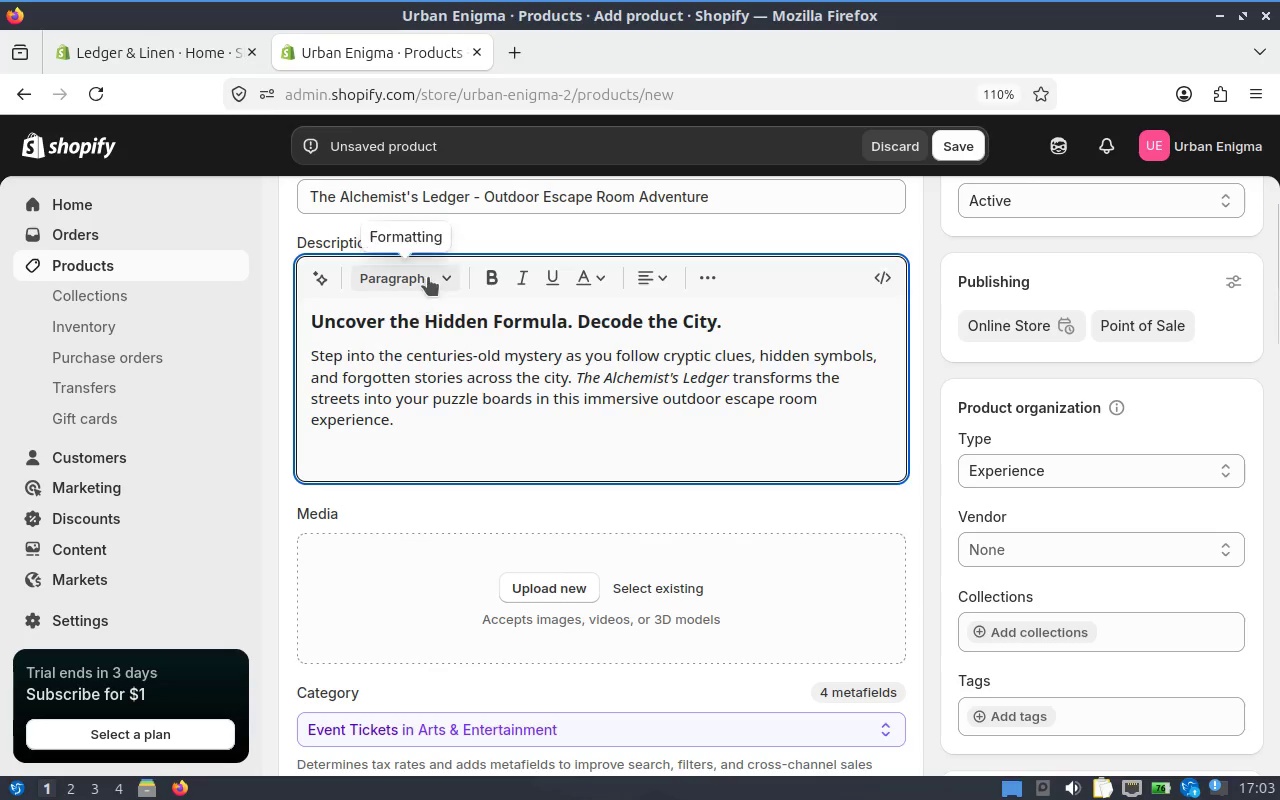 
left_click([430, 274])
 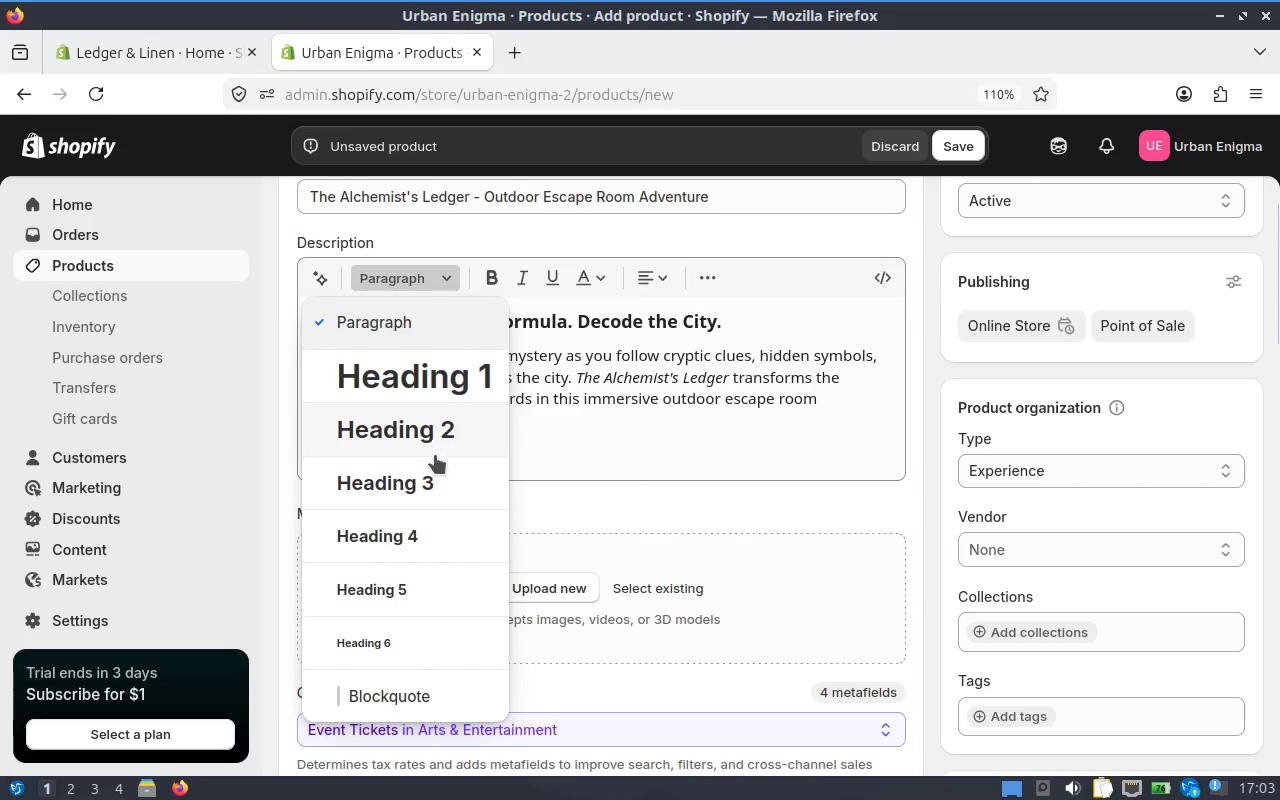 
left_click([438, 476])
 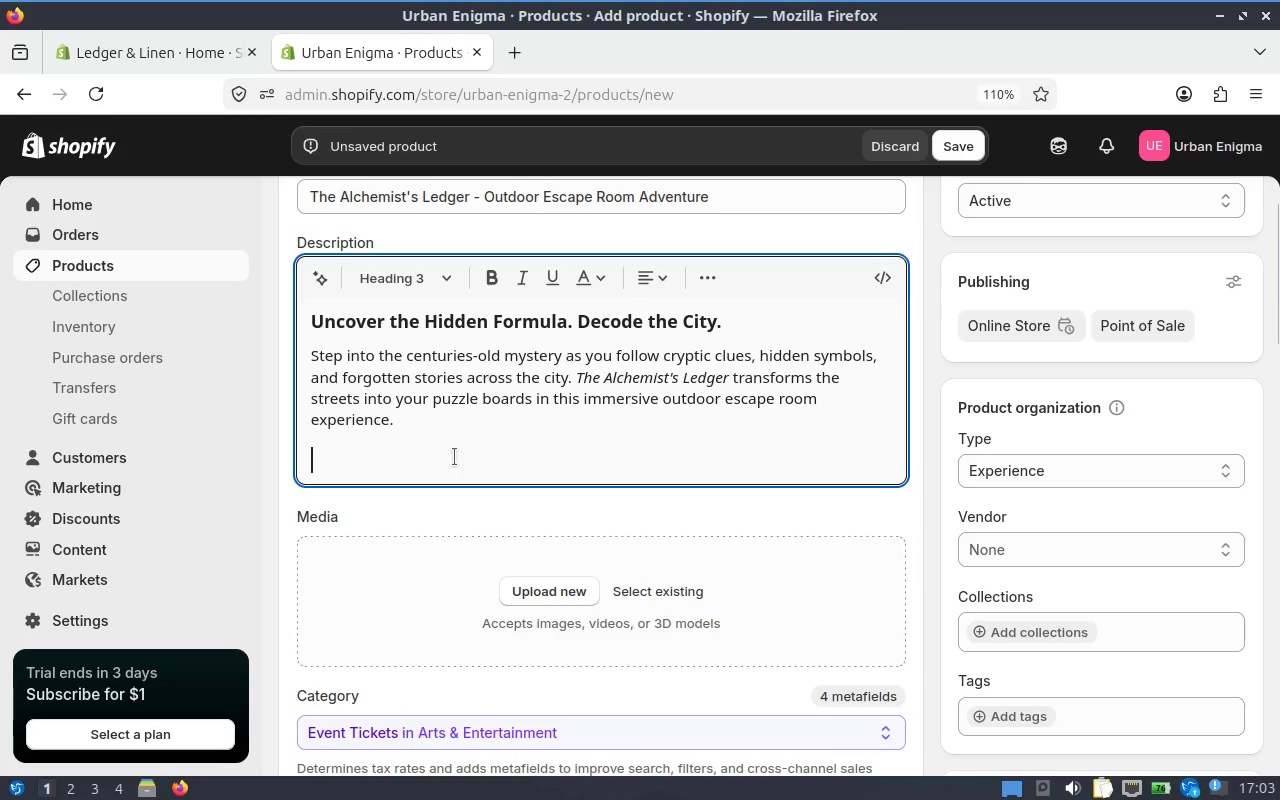 
type(Ho w)
key(Backspace)
key(Backspace)
type(w i)
key(Backspace)
type(It Works)
 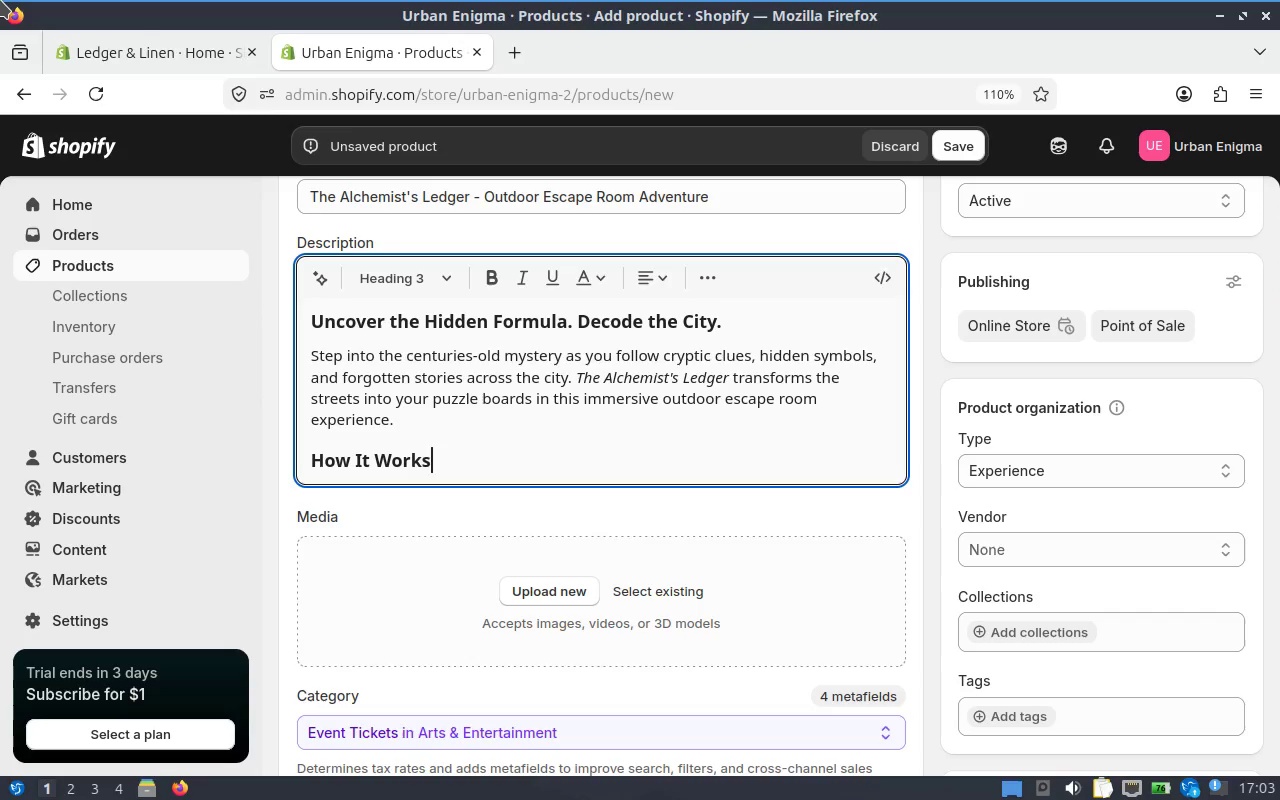 
key(Enter)
 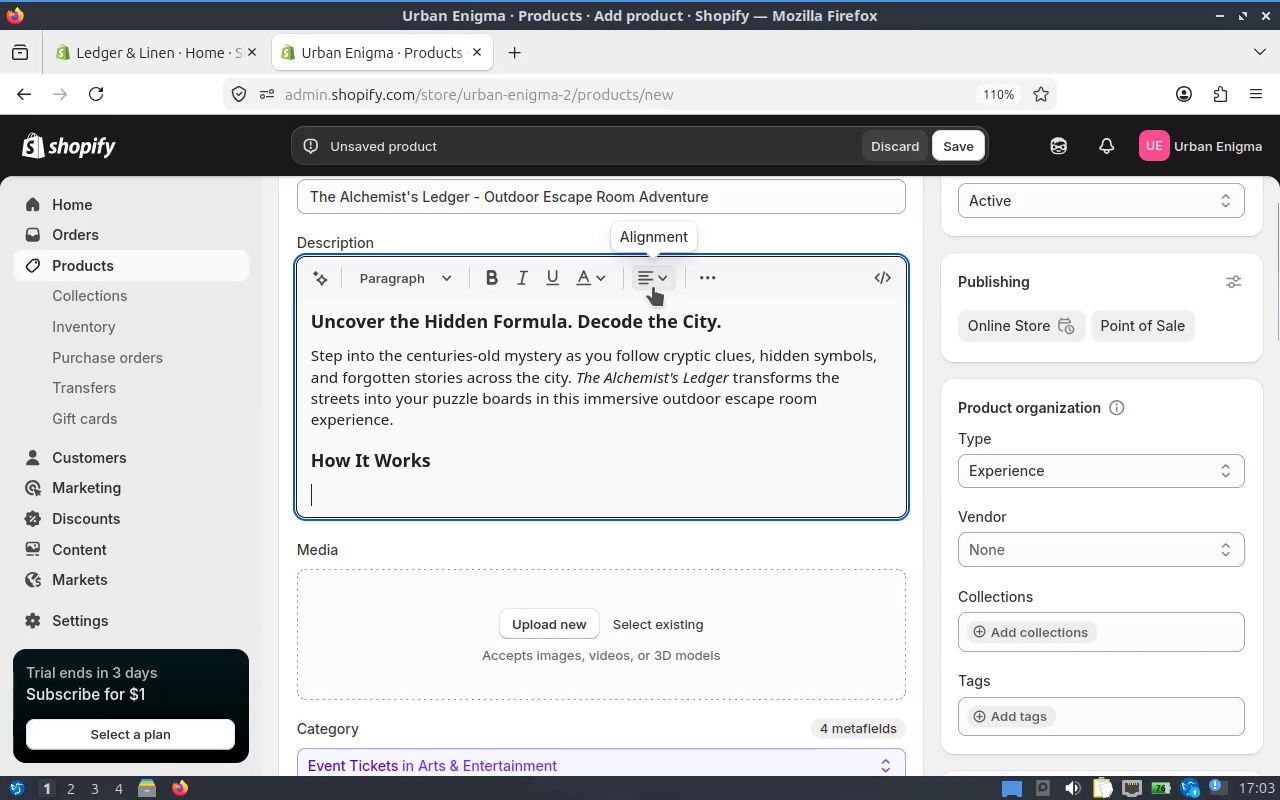 
left_click([668, 283])
 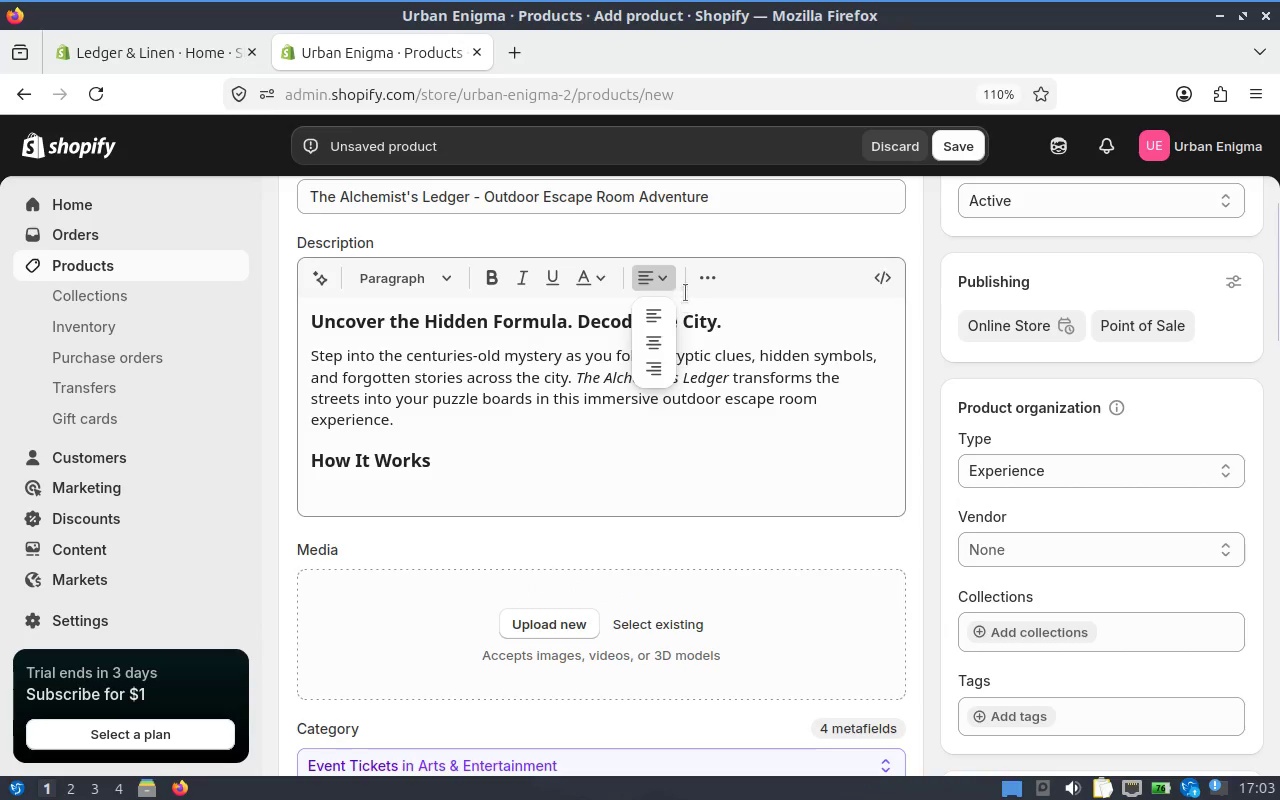 
left_click([665, 283])
 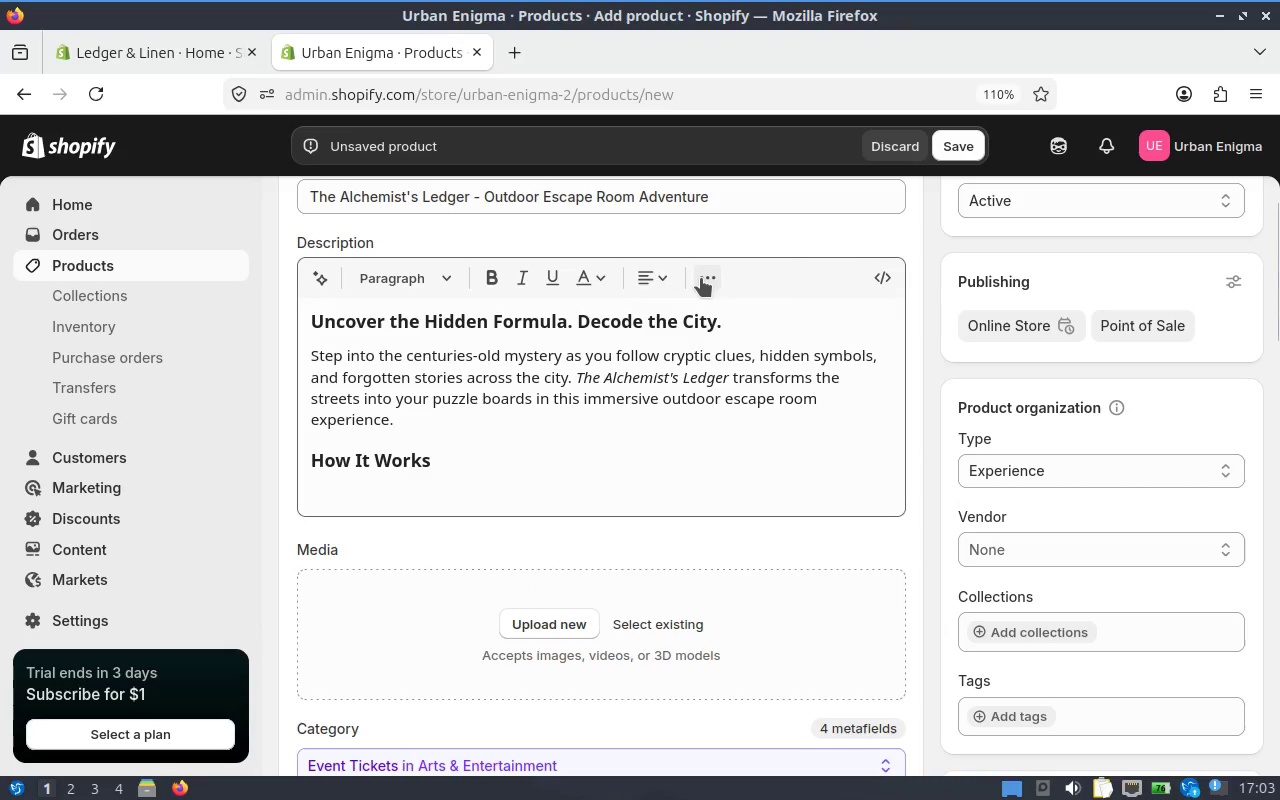 
left_click([702, 277])
 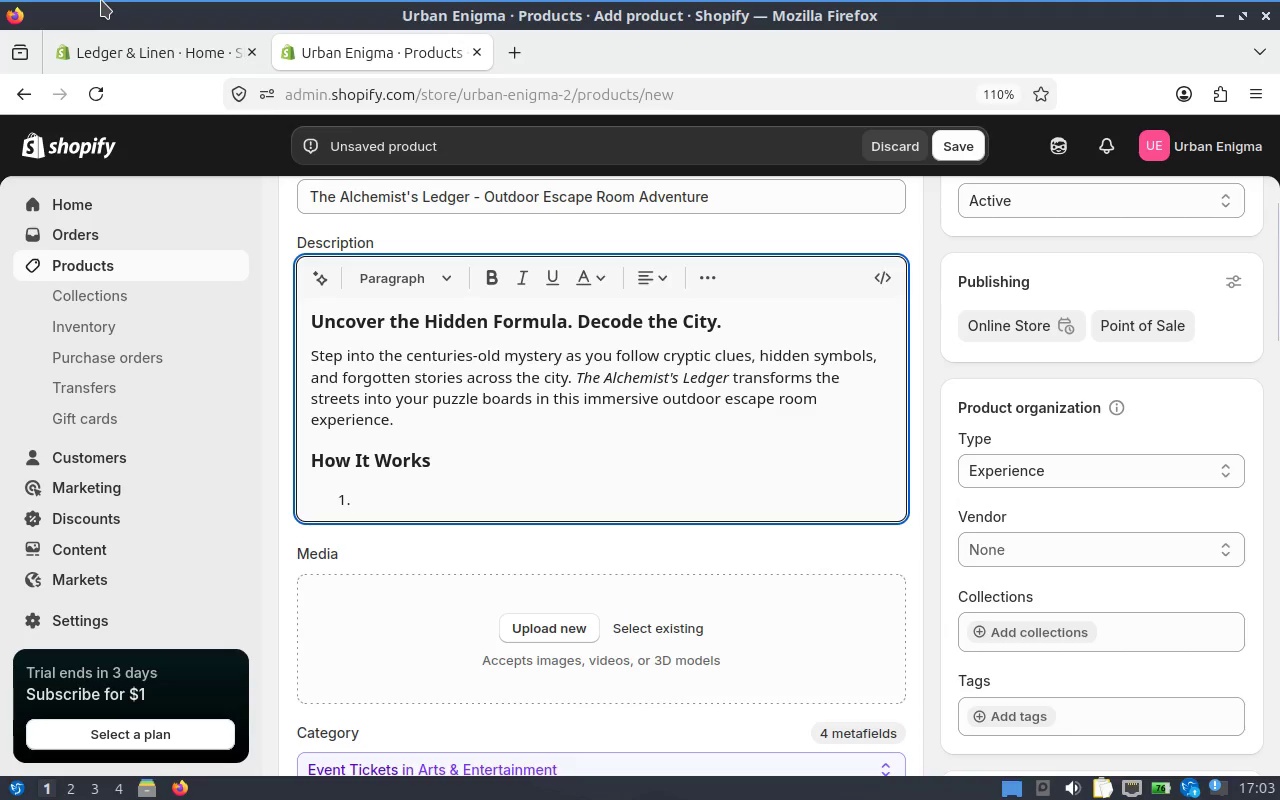 
wait(8.89)
 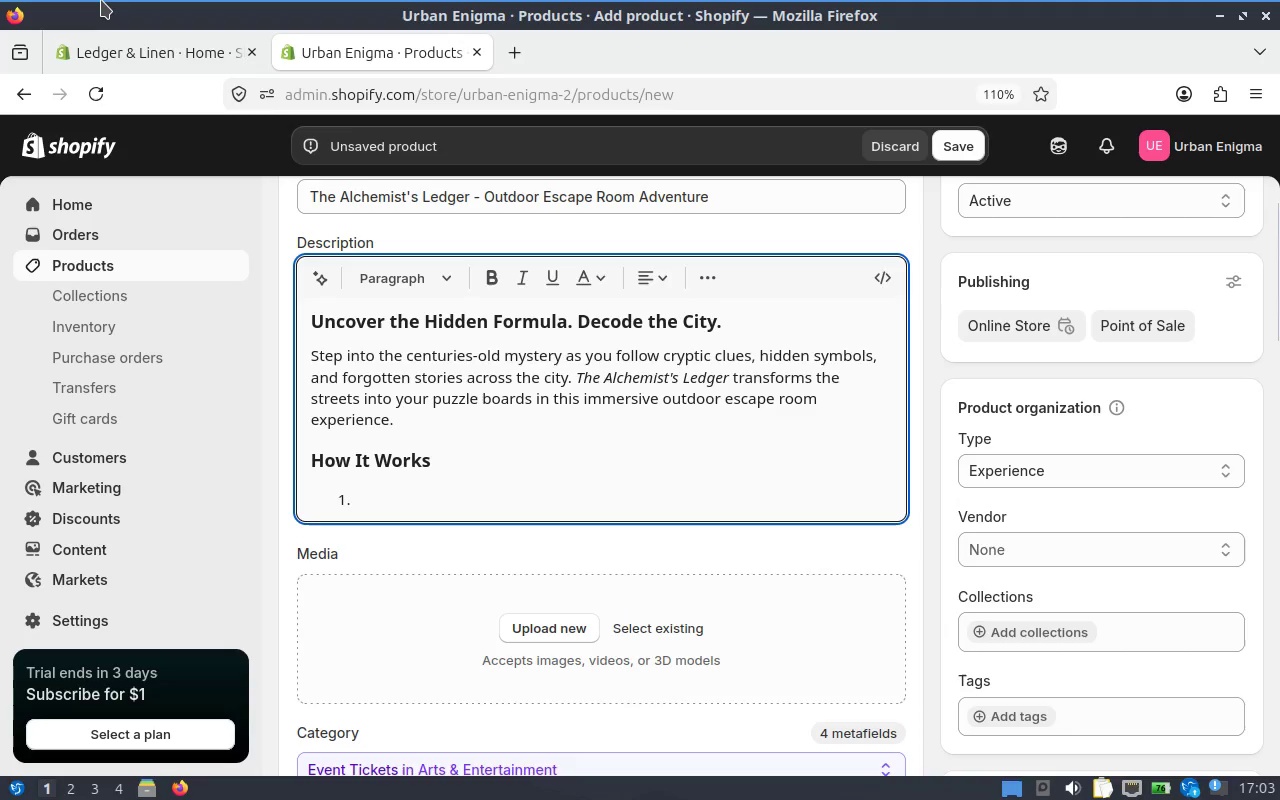 
type(Arrive at the )
 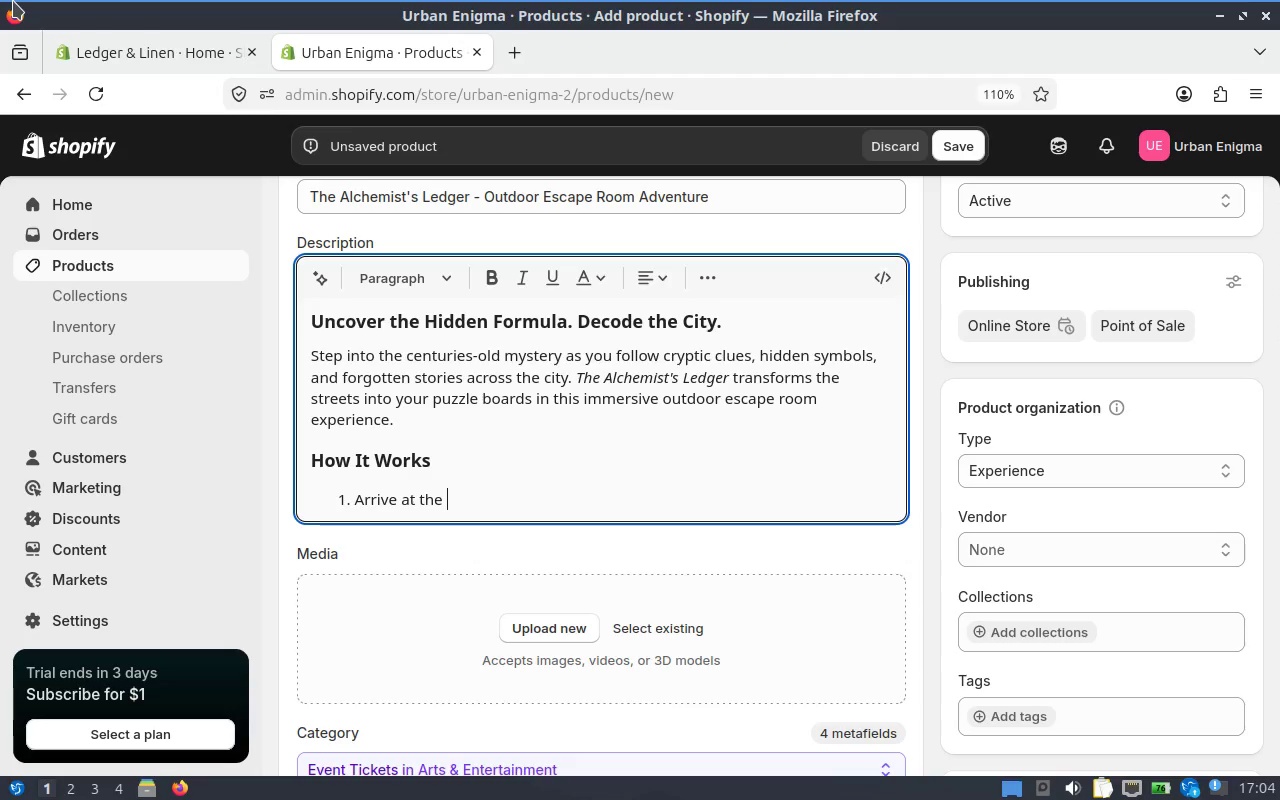 
wait(7.03)
 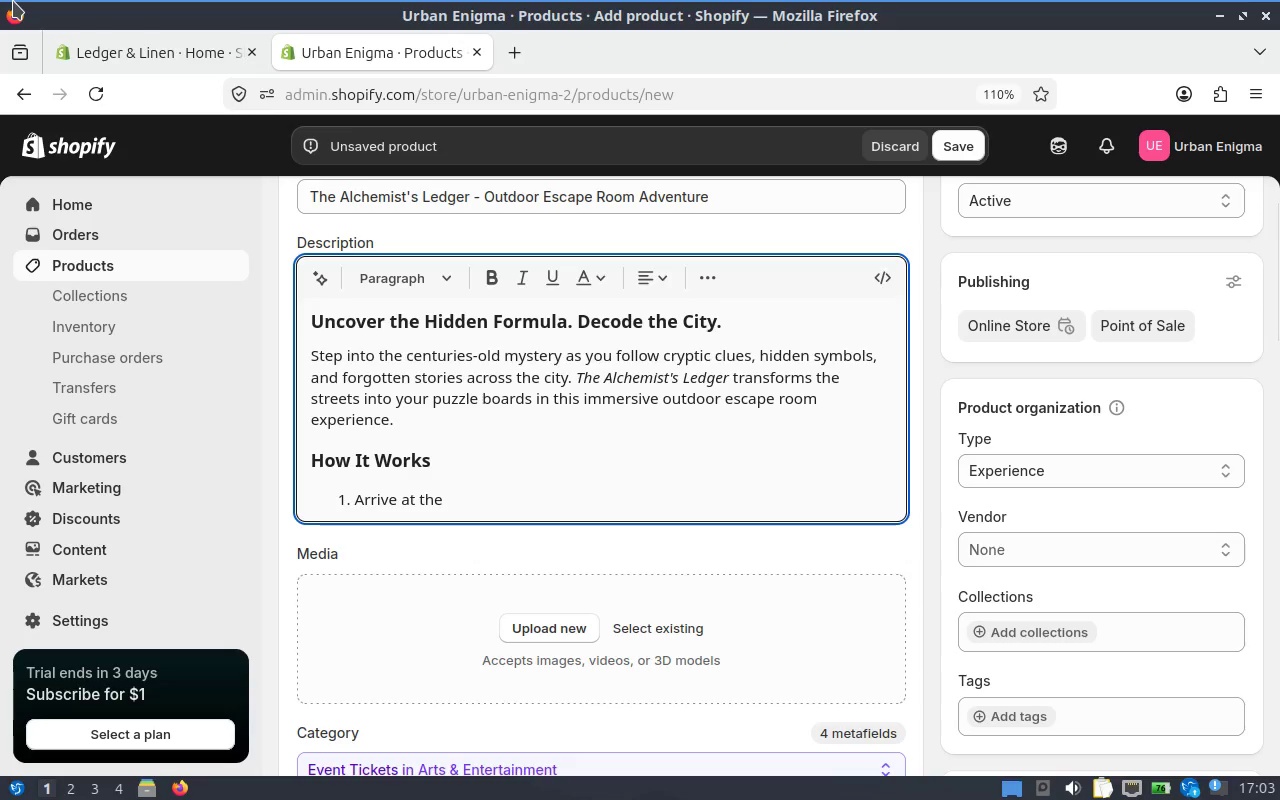 
type(starting location)
 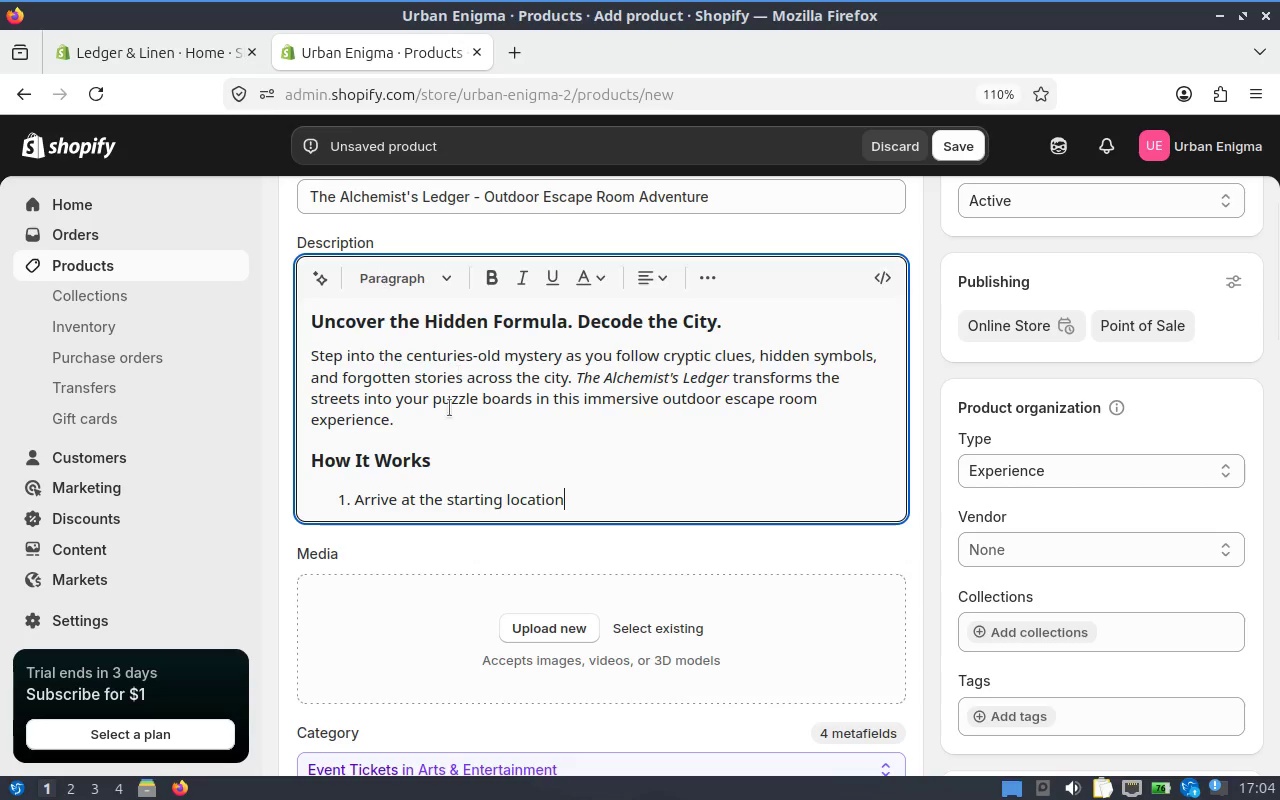 
left_click_drag(start_coordinate=[455, 507], to_coordinate=[450, 506])
 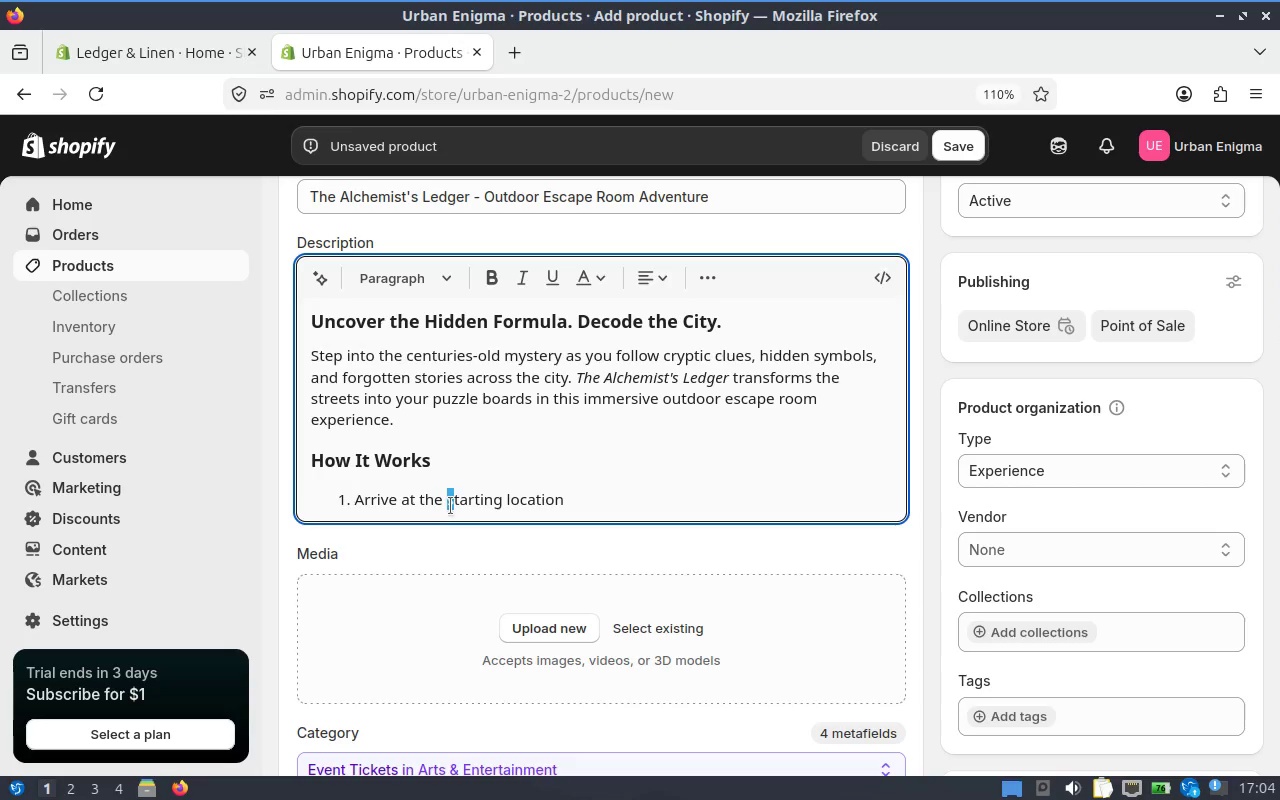 
key(Shift+S)
 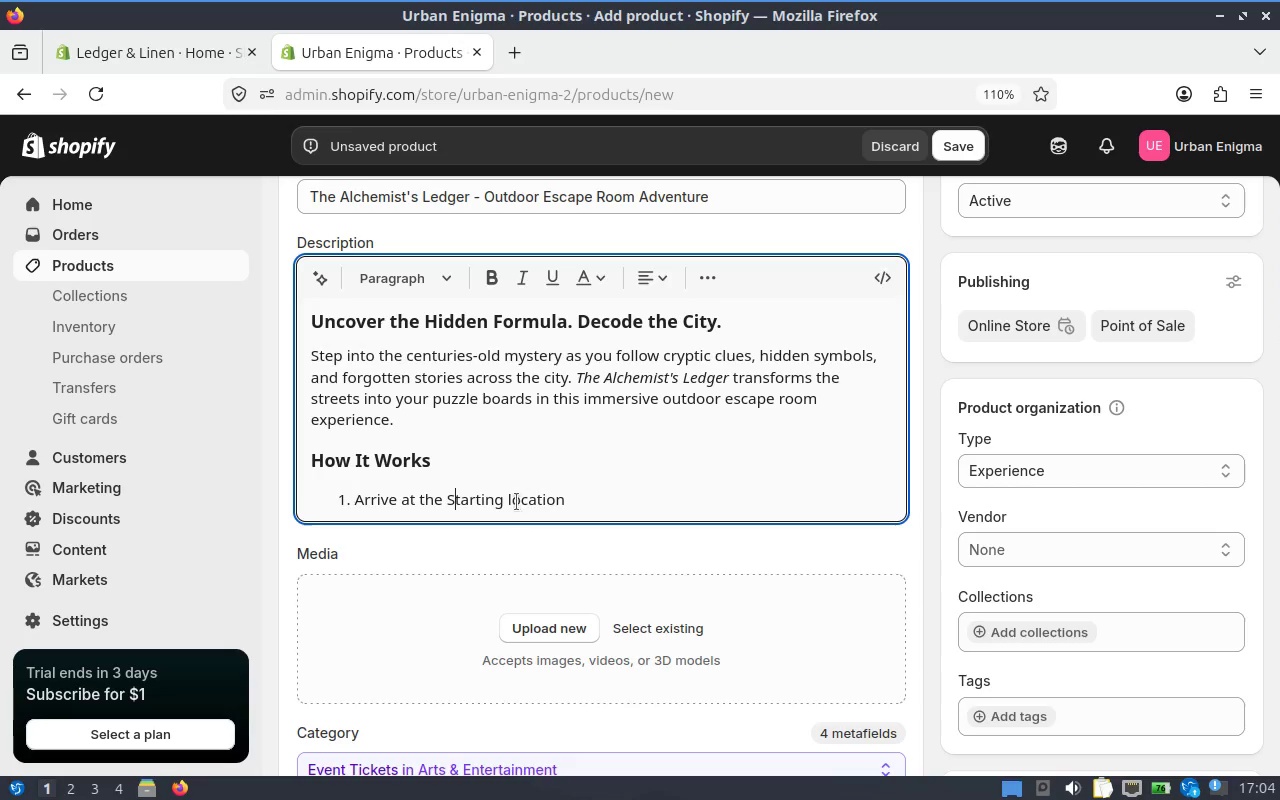 
left_click_drag(start_coordinate=[512, 503], to_coordinate=[507, 503])
 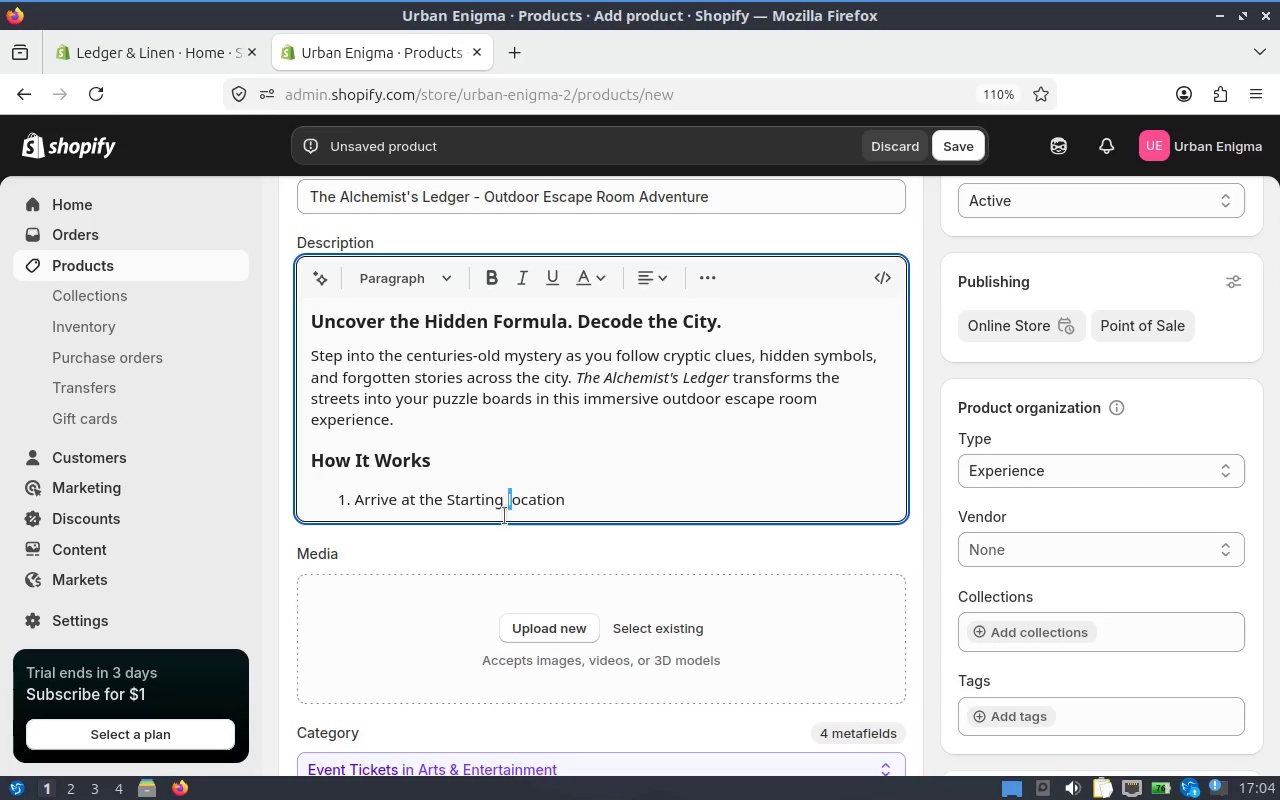 
key(Shift+L)
 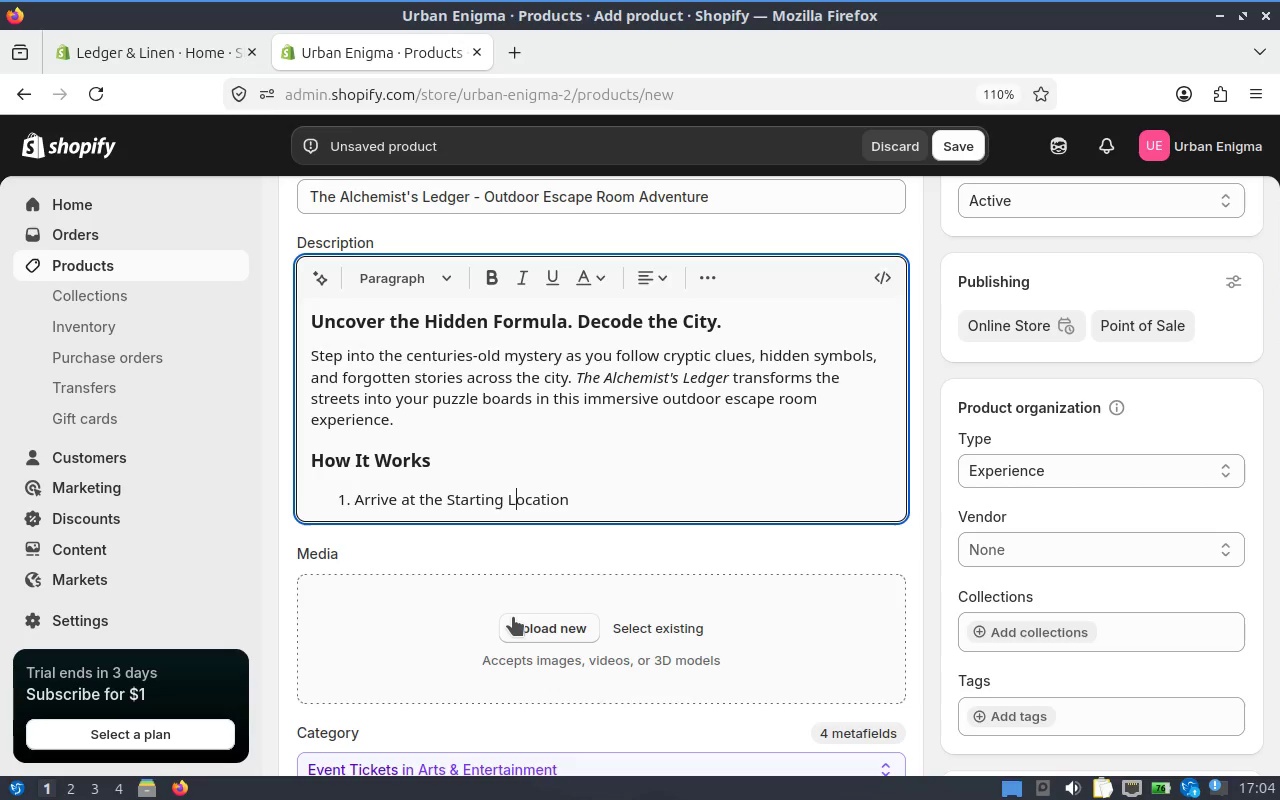 
key(ArrowRight)
 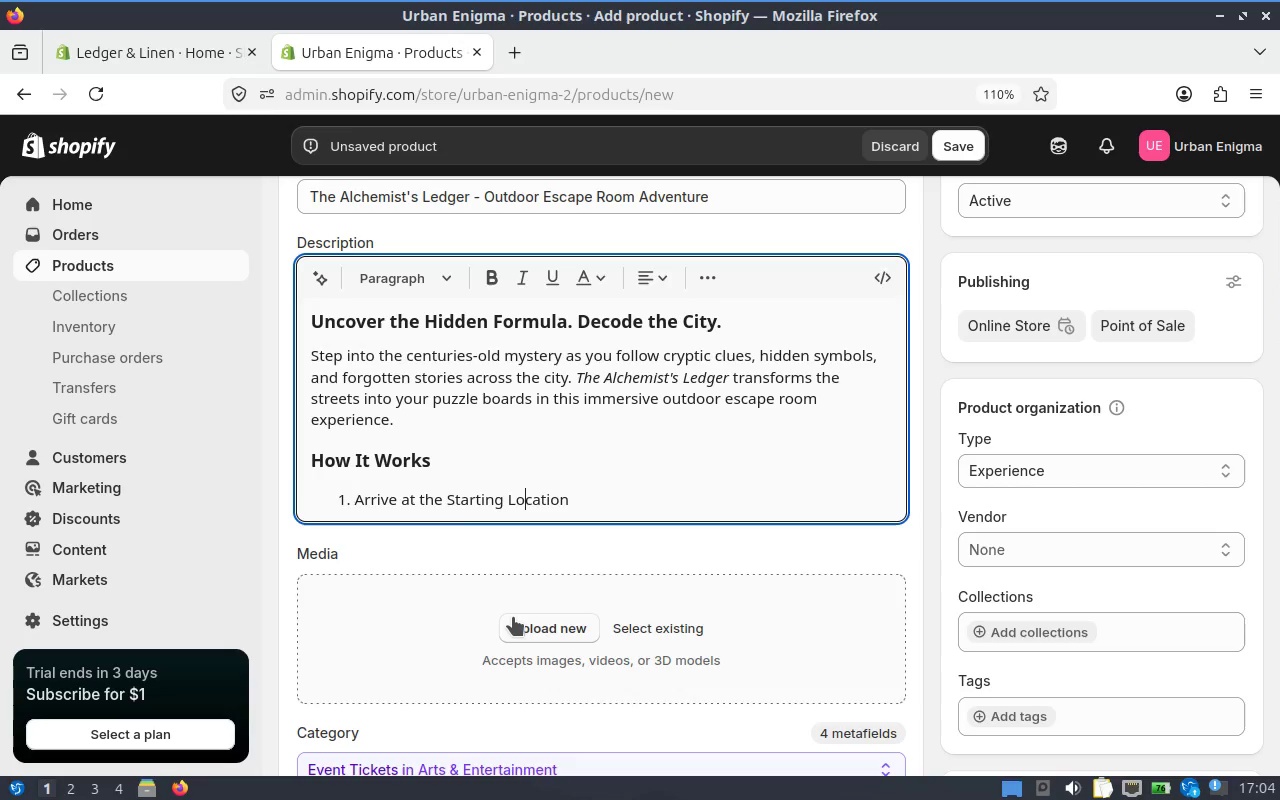 
key(ArrowRight)
 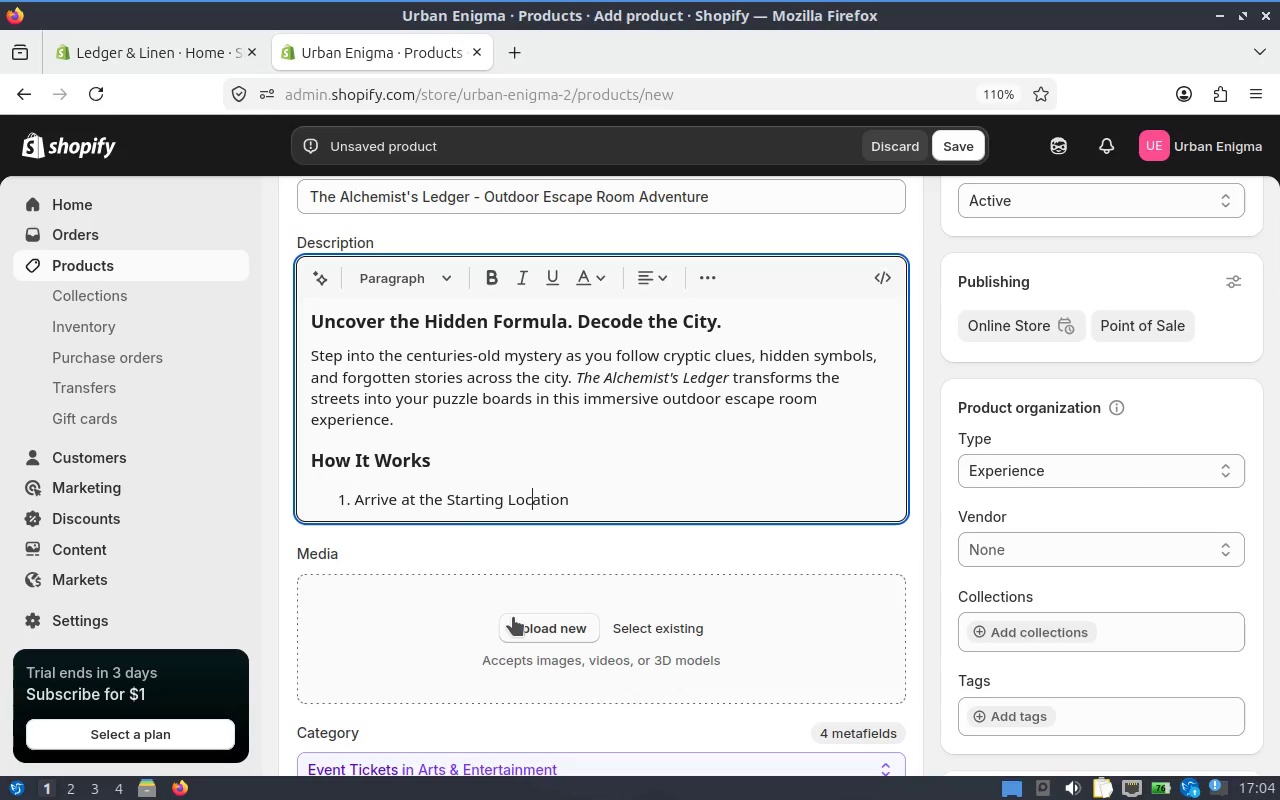 
key(ArrowRight)
 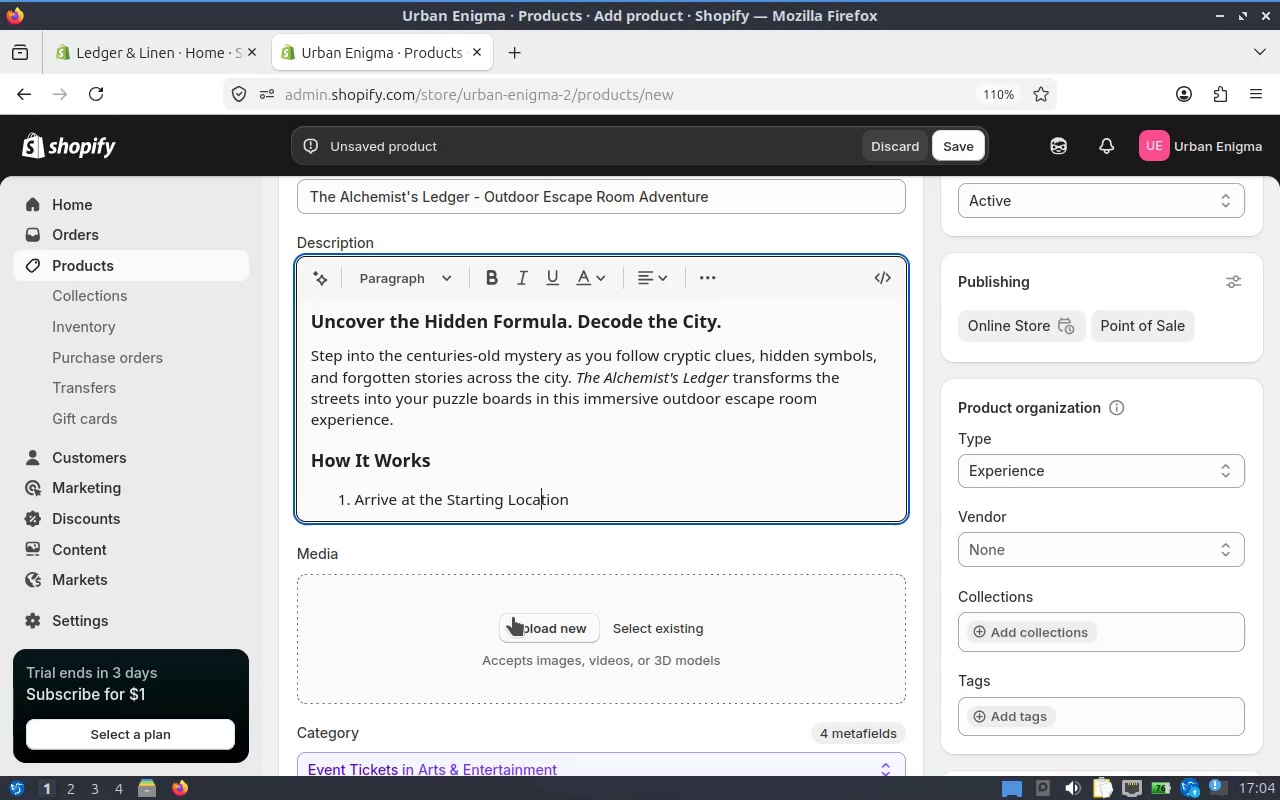 
key(ArrowRight)
 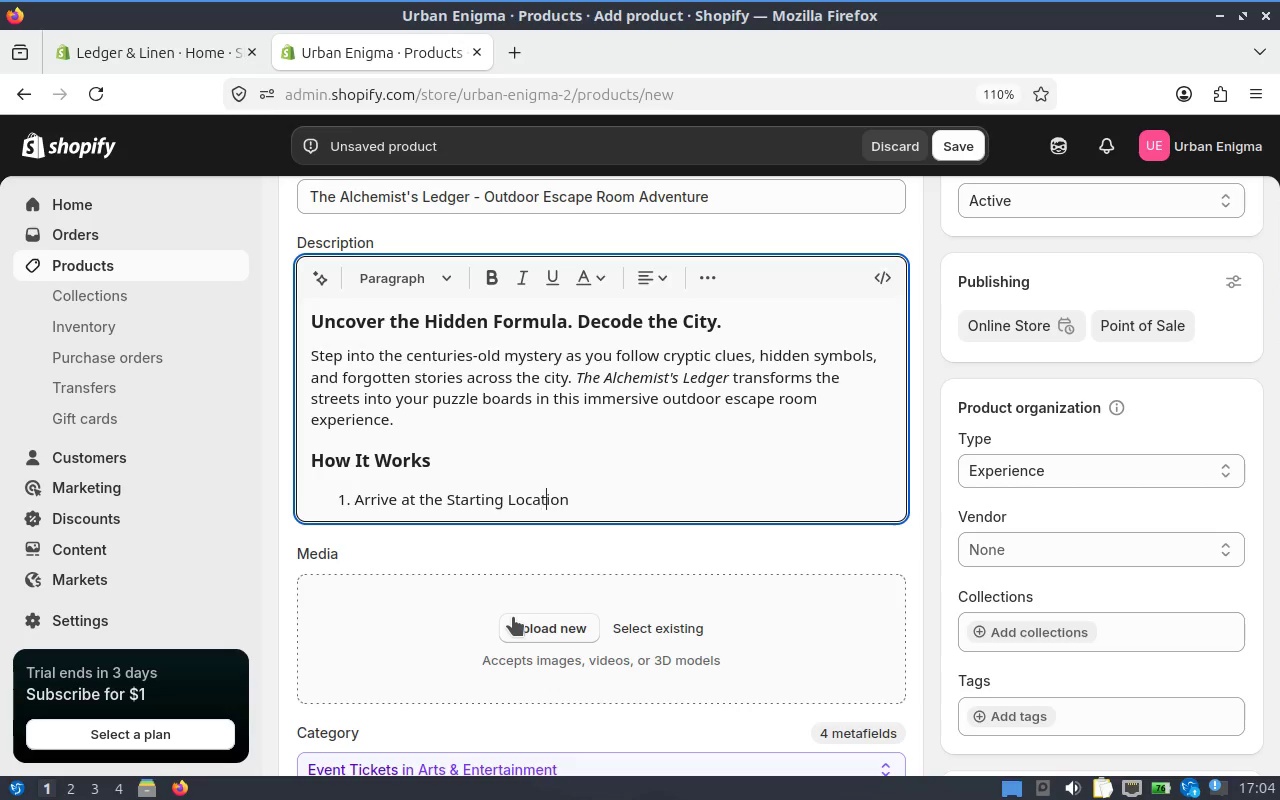 
key(ArrowRight)
 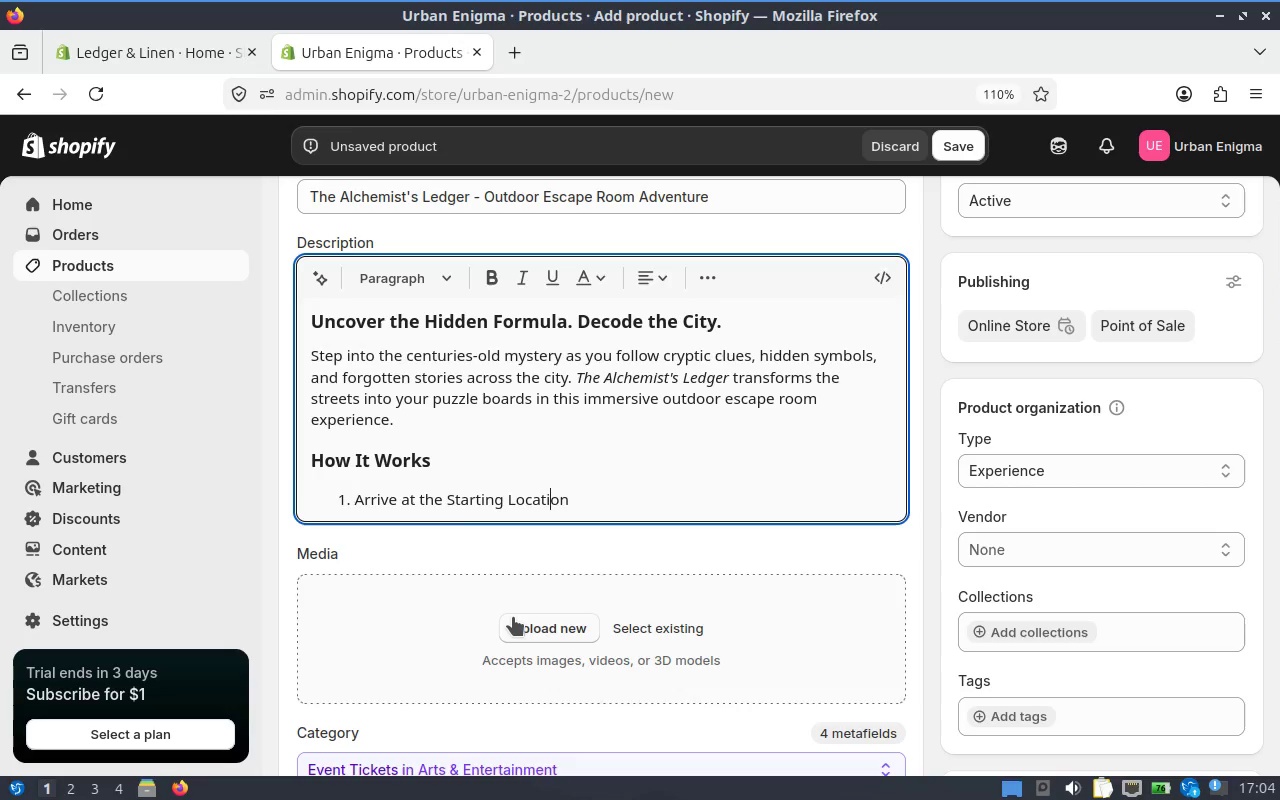 
key(ArrowRight)
 